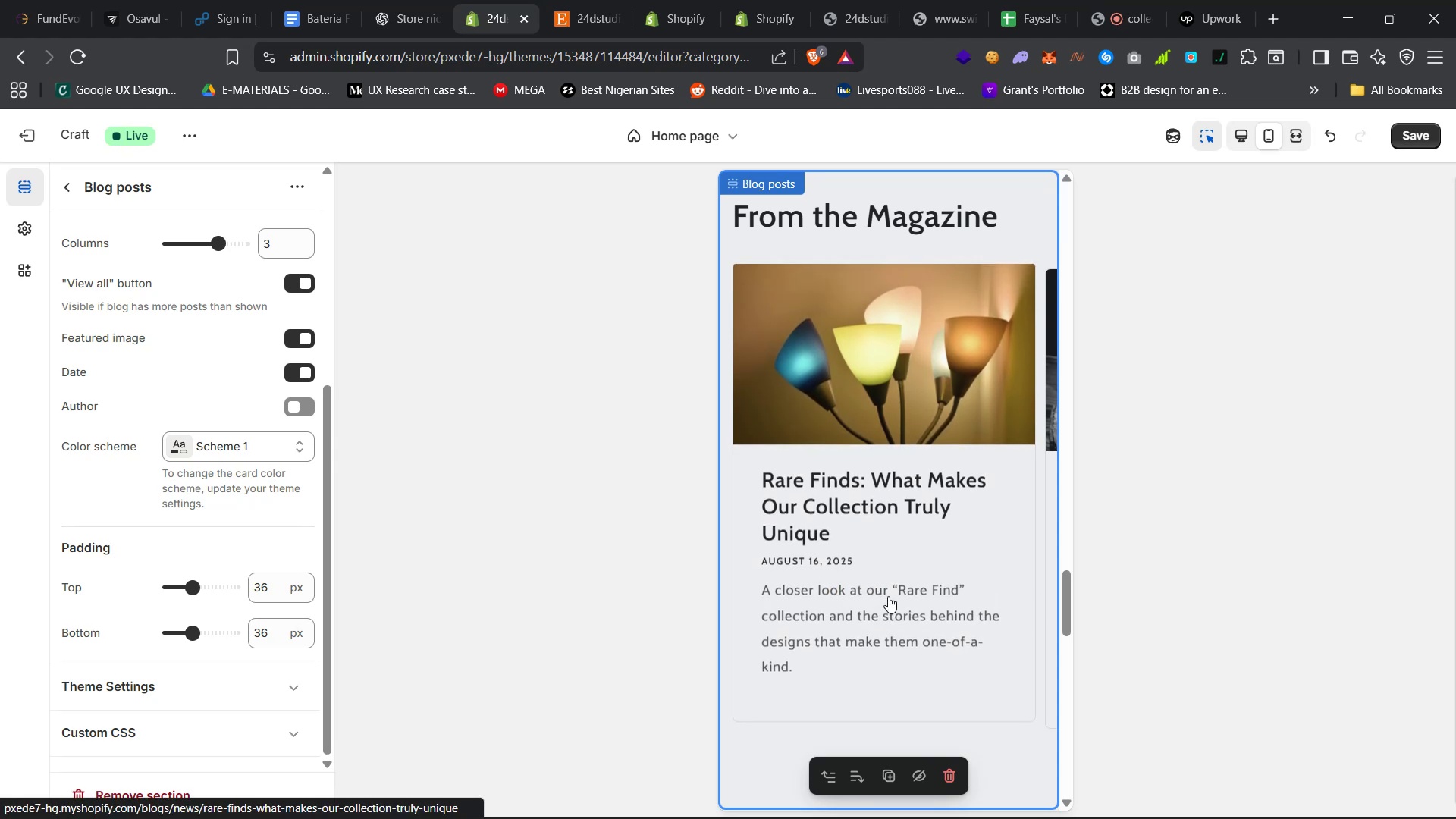 
scroll: coordinate [906, 601], scroll_direction: down, amount: 9.0
 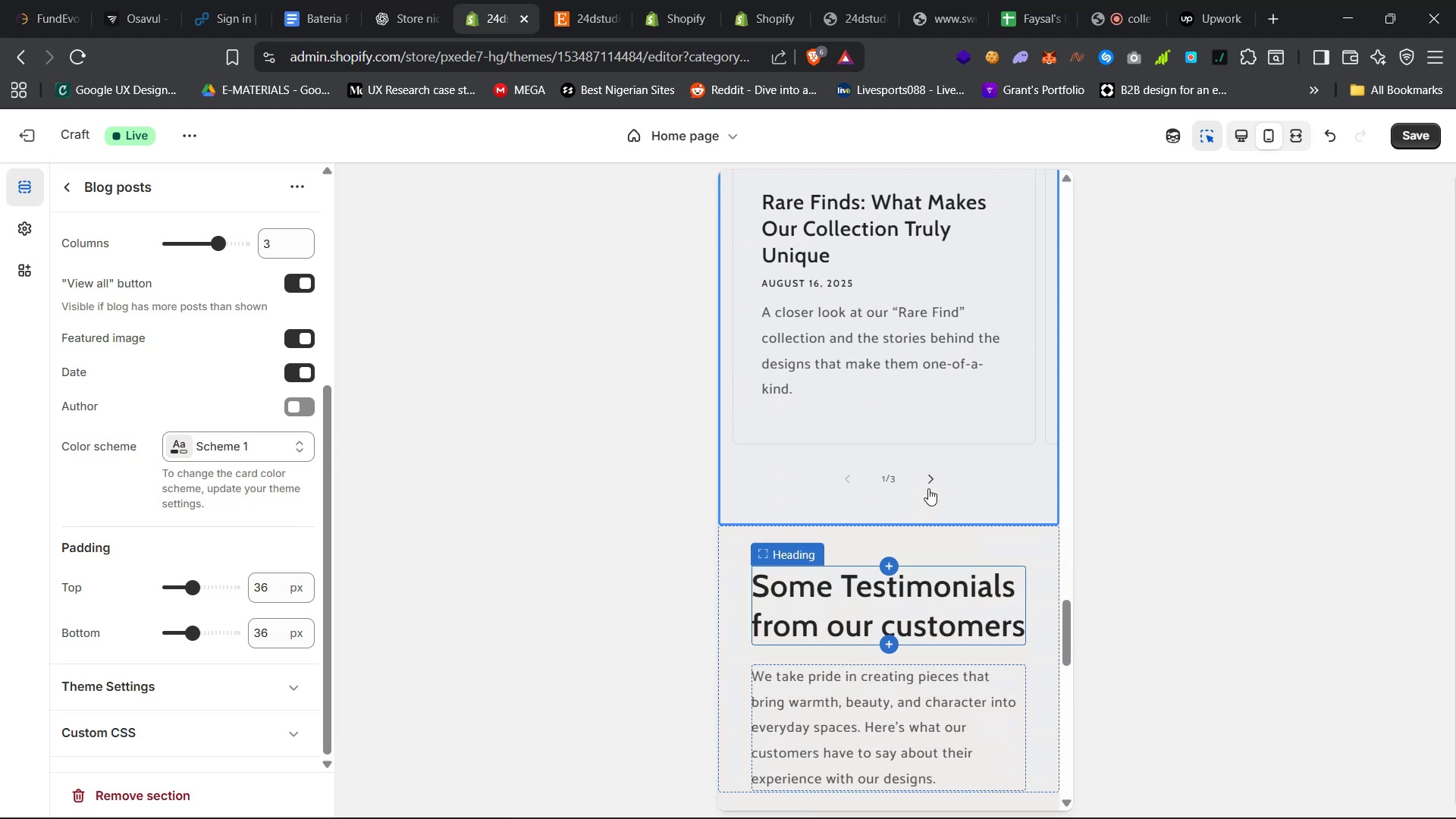 
left_click([933, 476])
 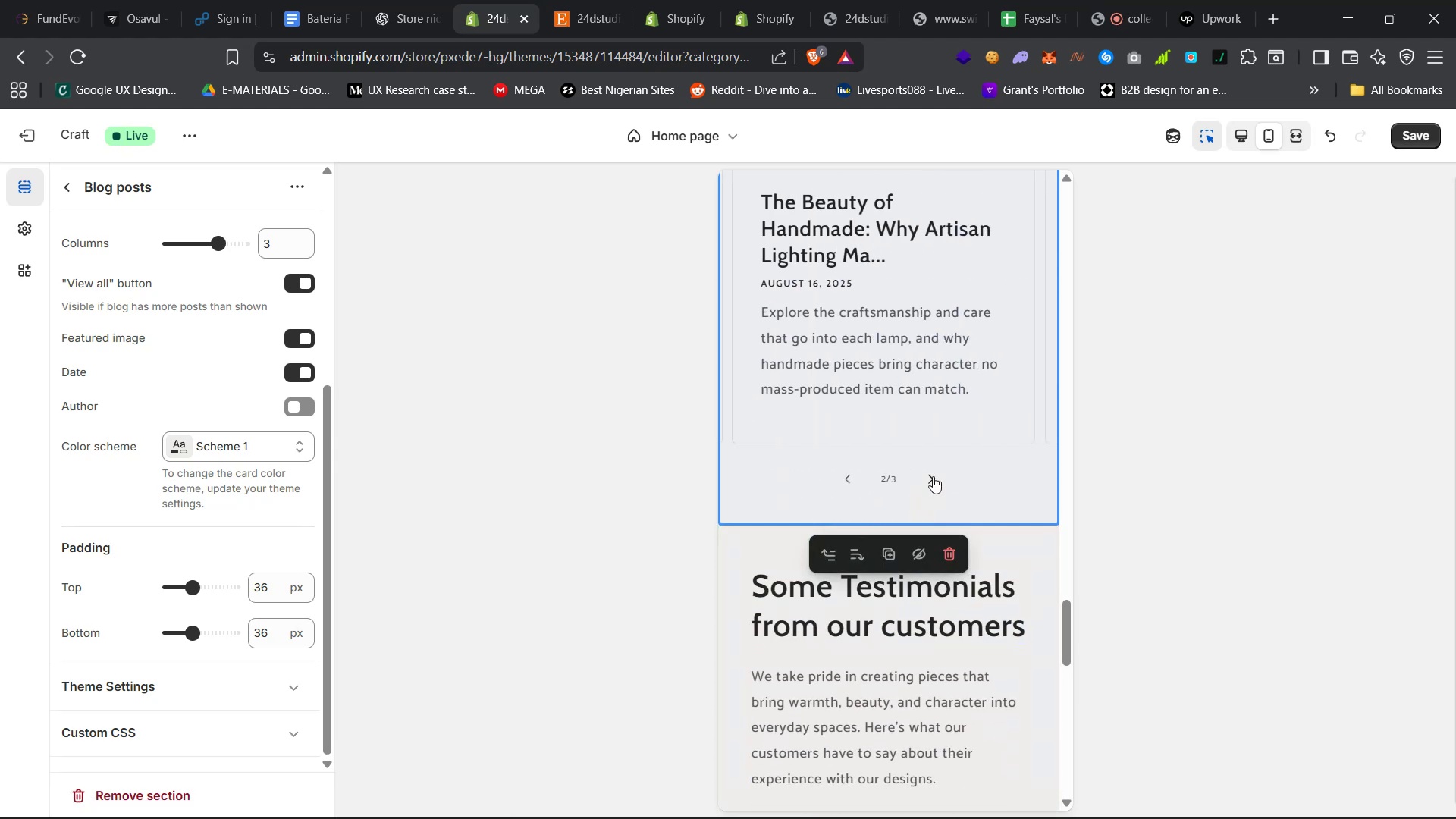 
scroll: coordinate [933, 477], scroll_direction: down, amount: 30.0
 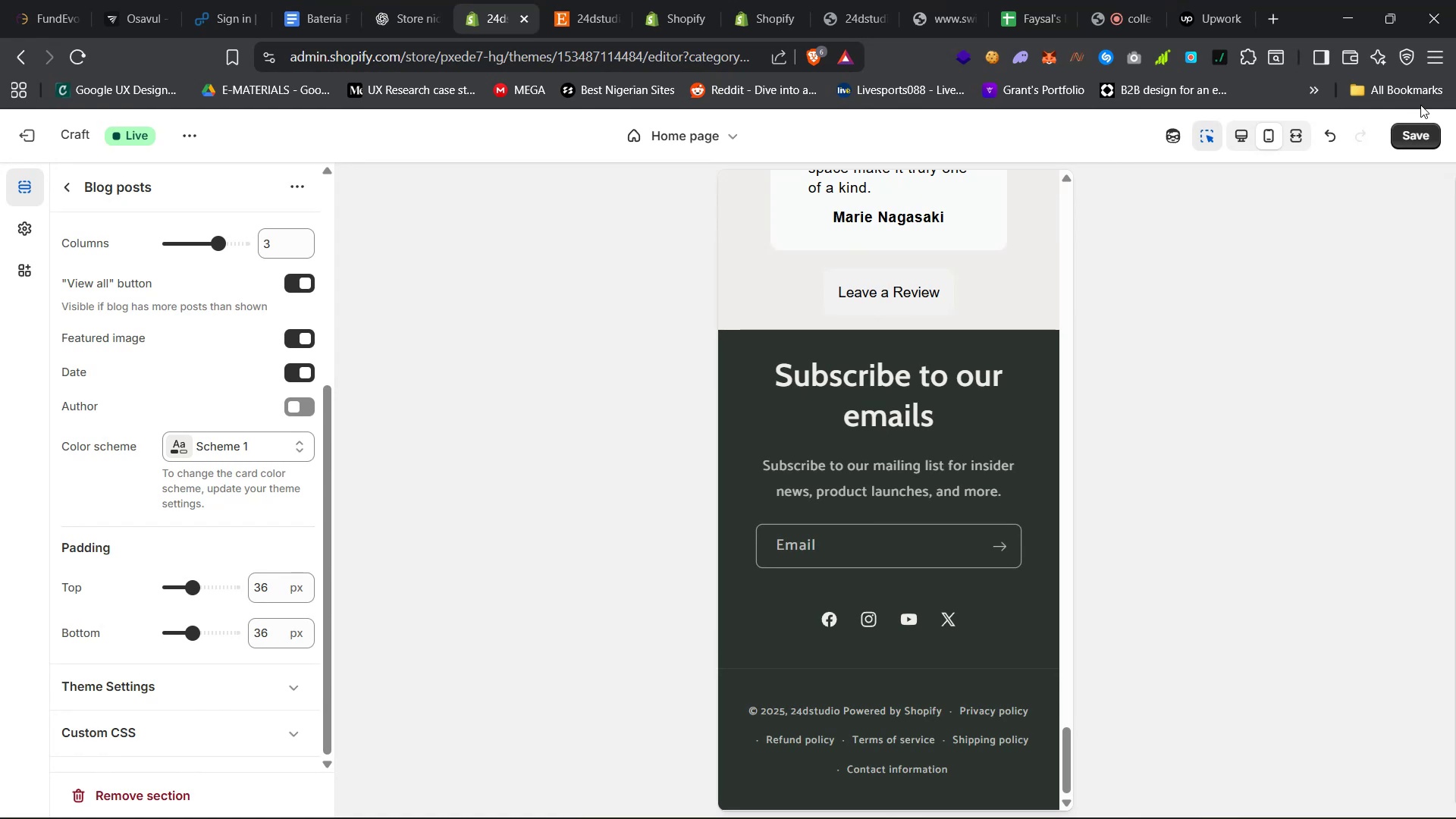 
left_click([1411, 128])
 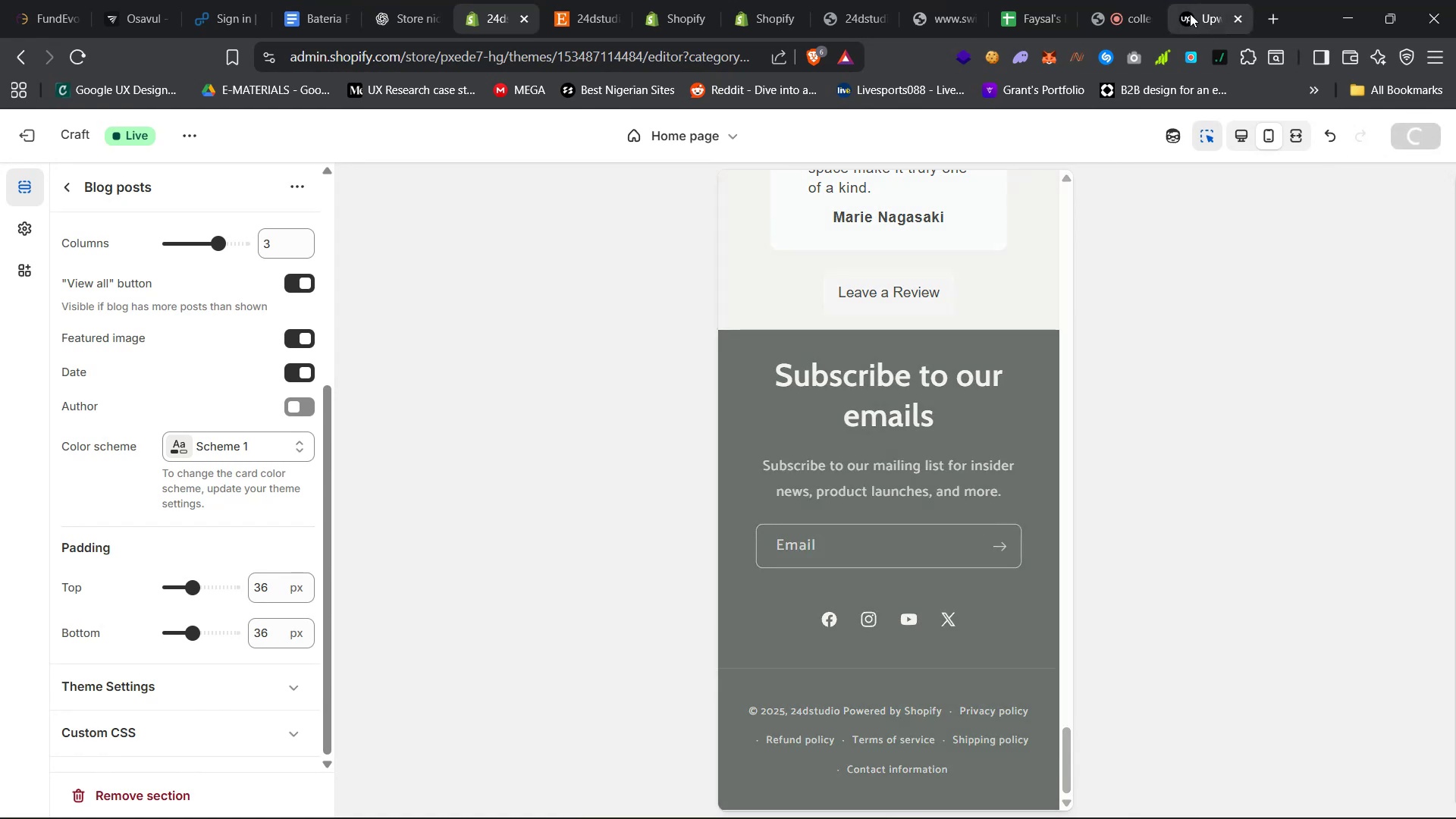 
left_click([1197, 0])
 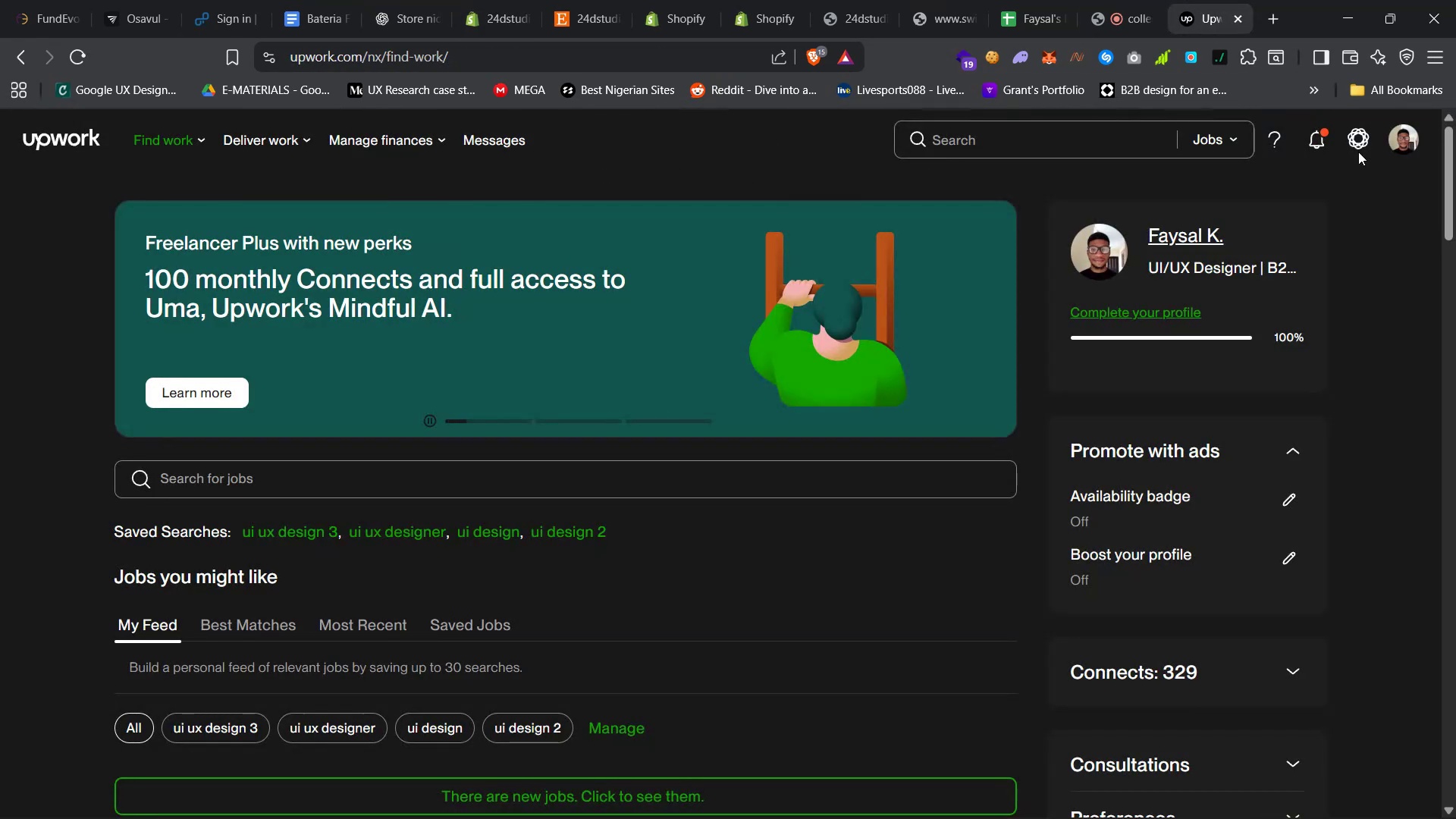 
left_click([1318, 152])
 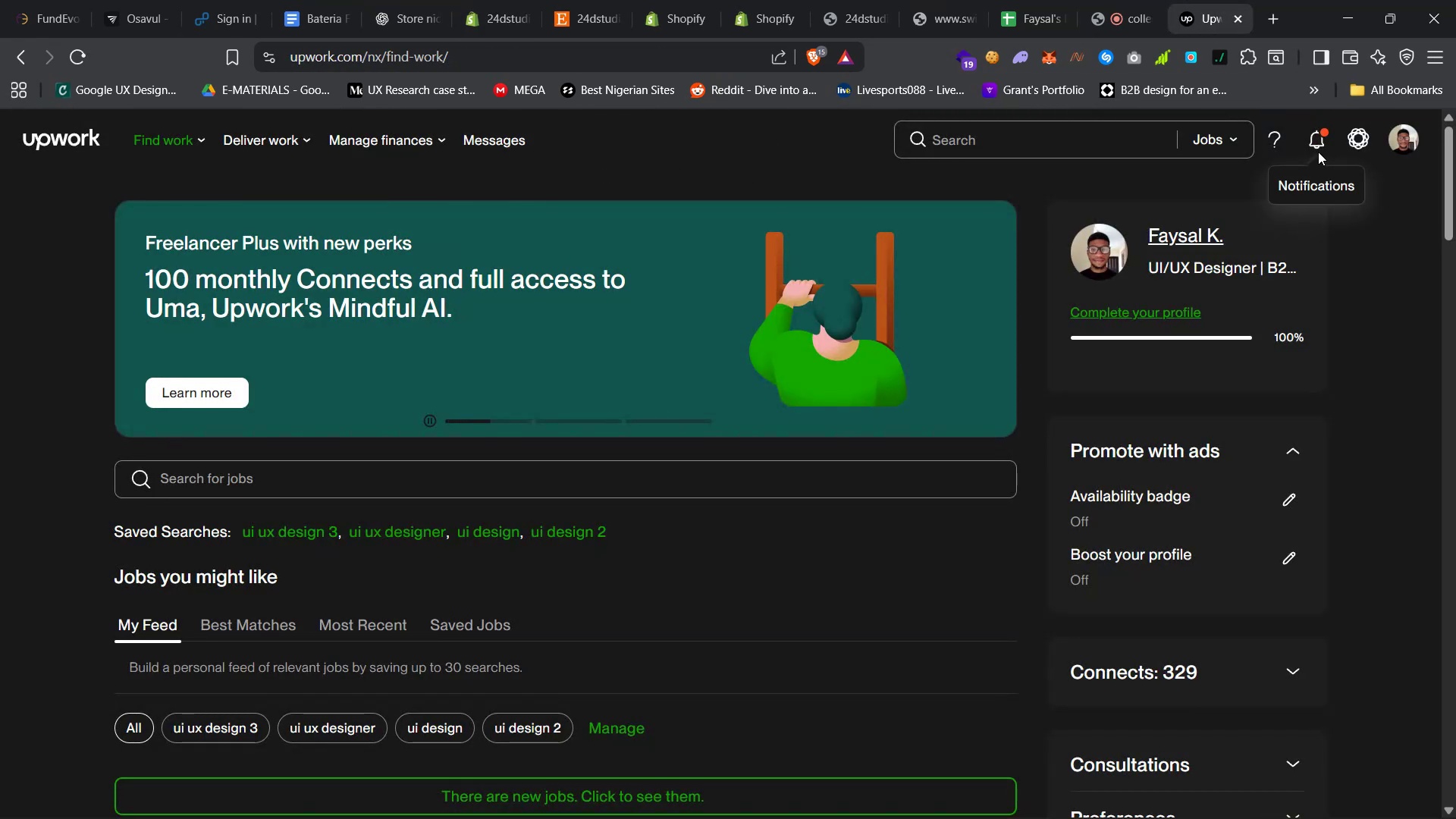 
left_click([1313, 144])
 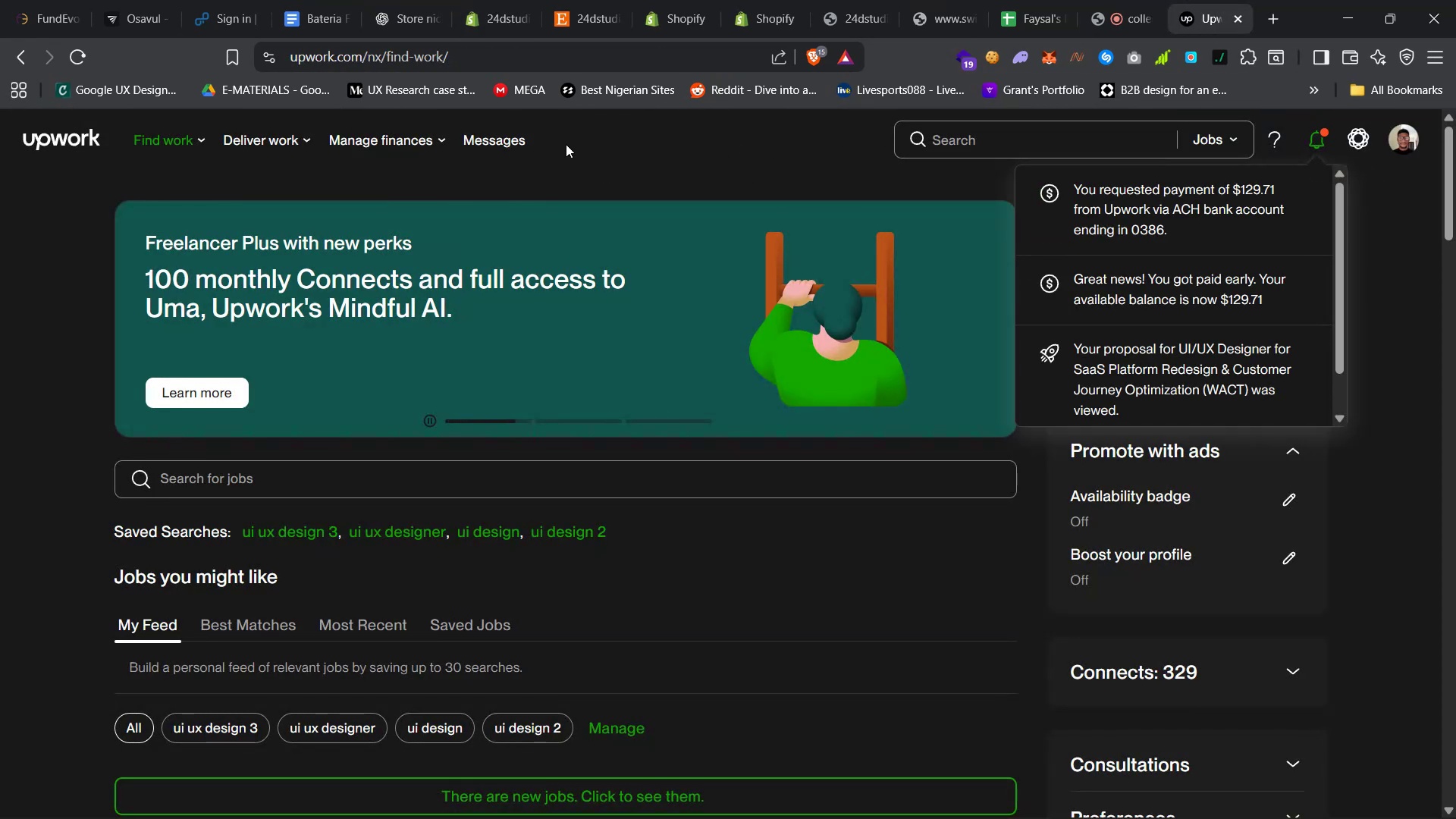 
right_click([500, 141])
 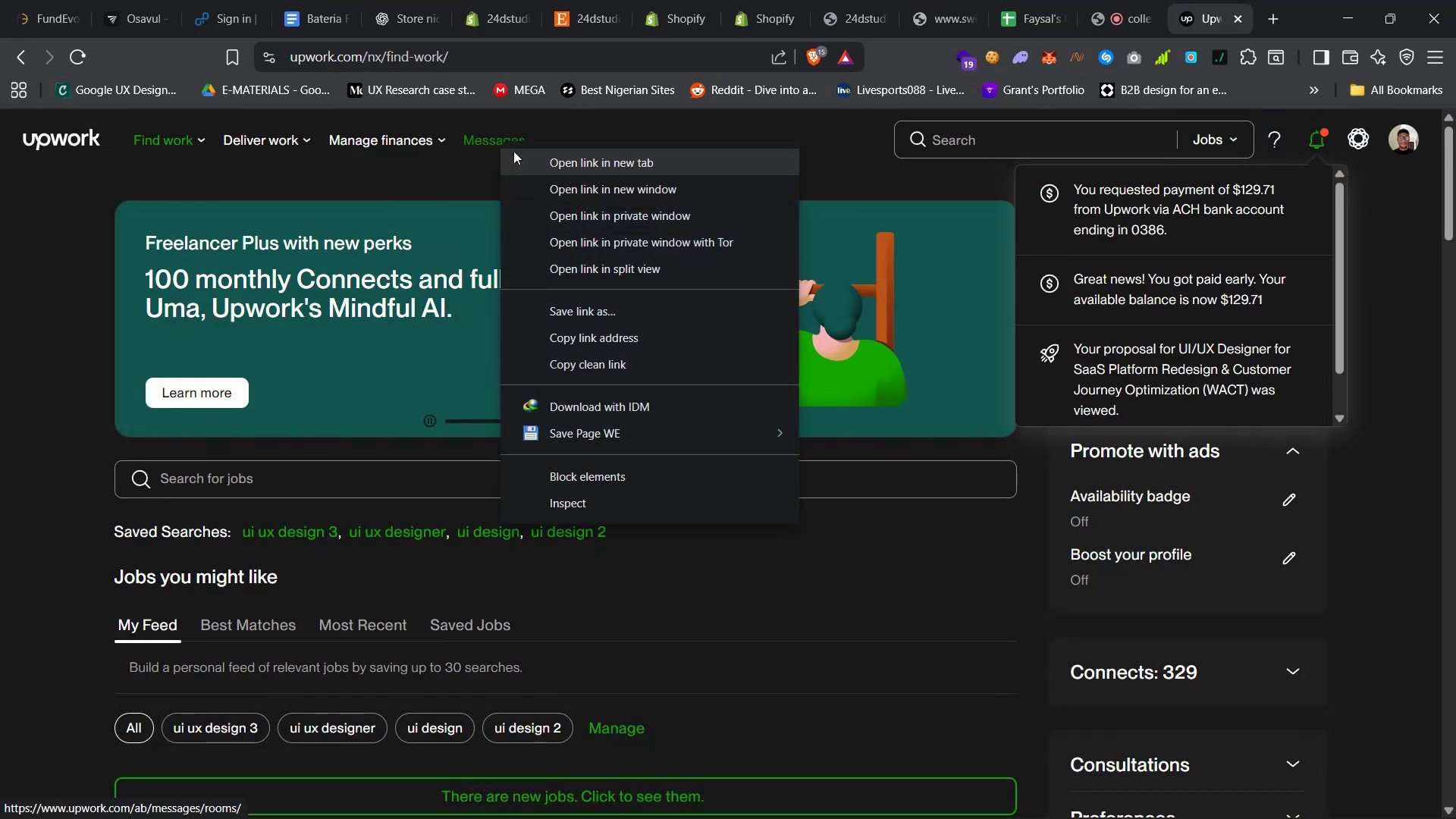 
left_click([517, 155])
 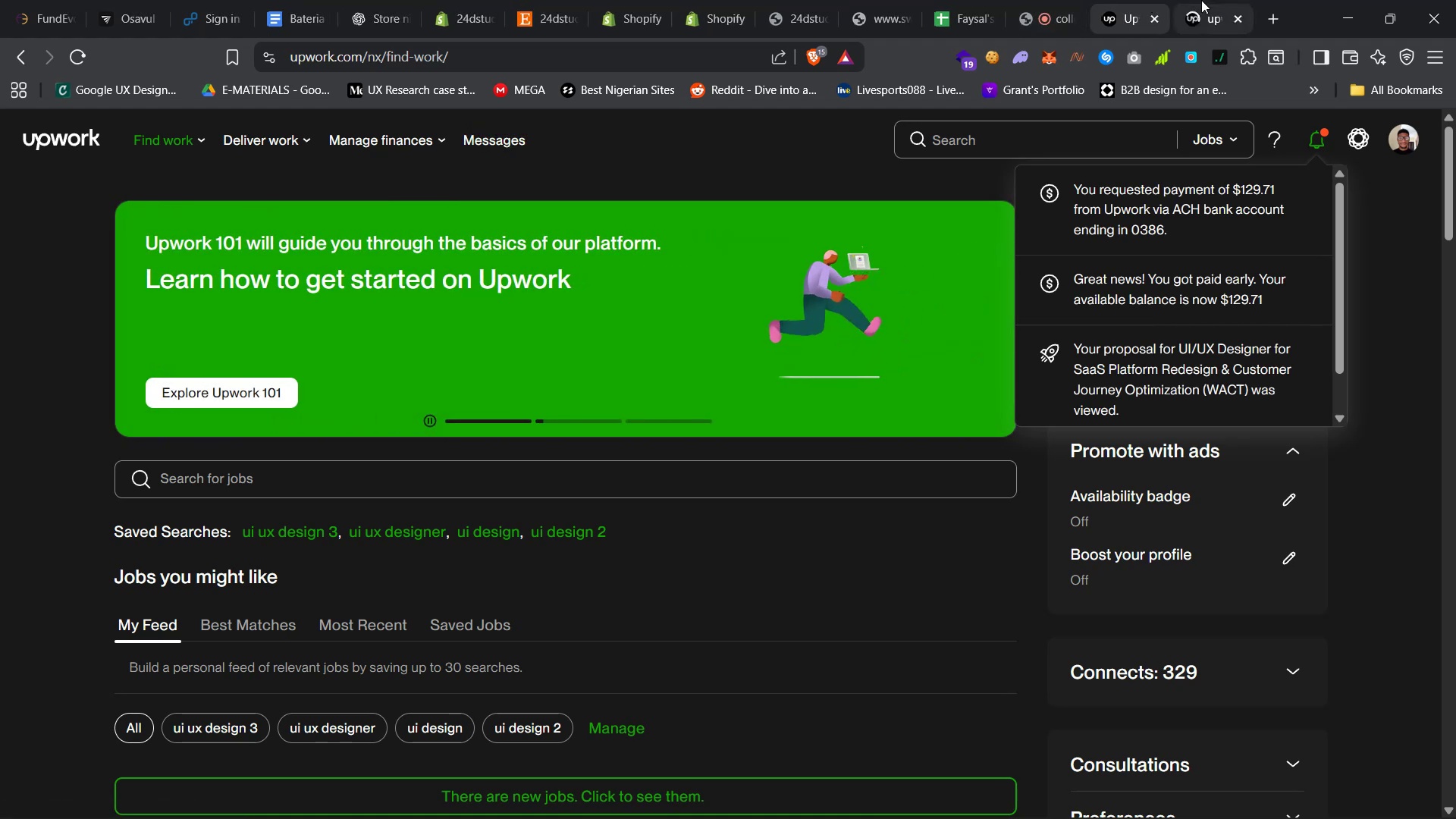 
left_click([1204, 0])
 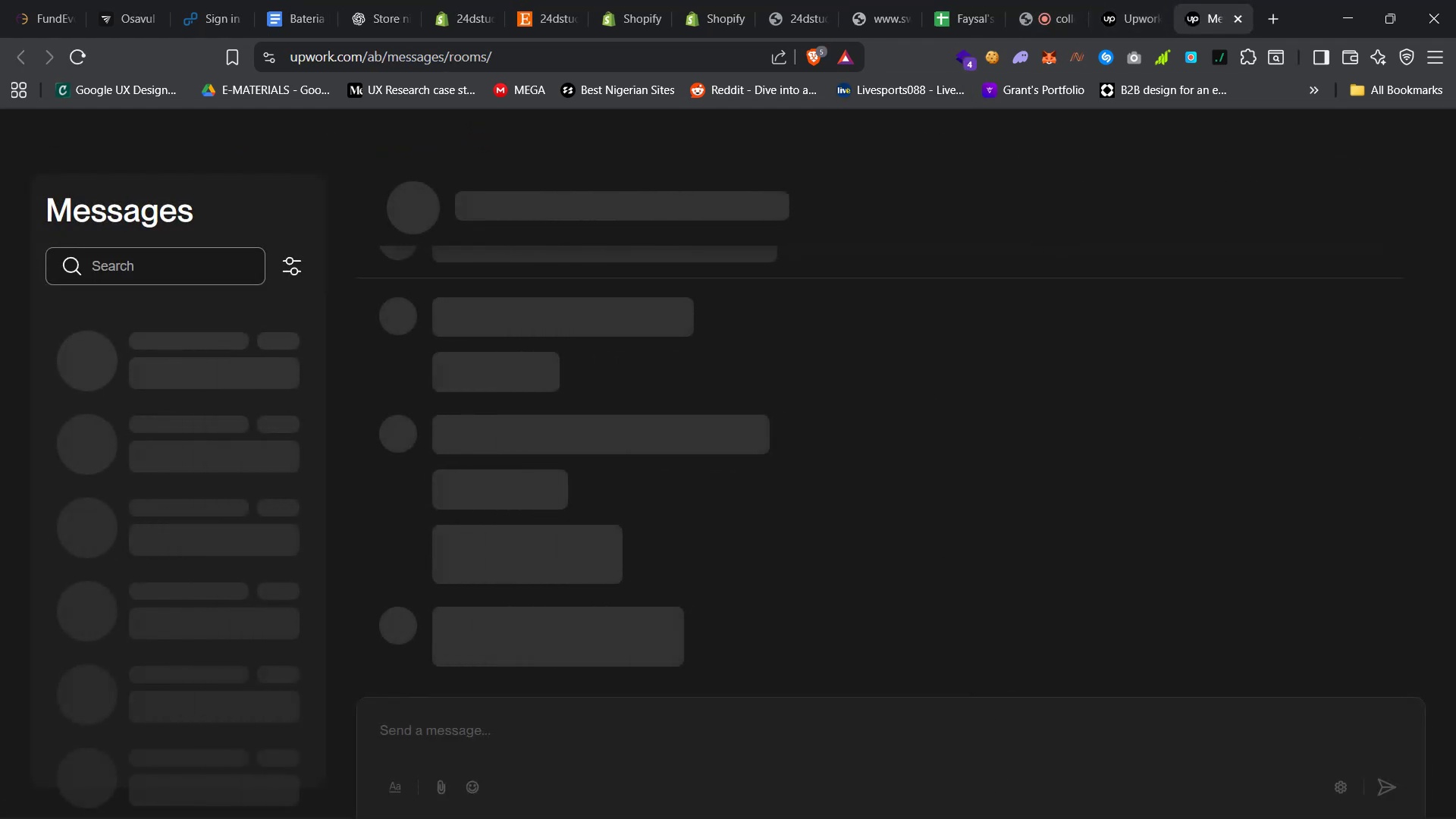 
left_click([1018, 795])
 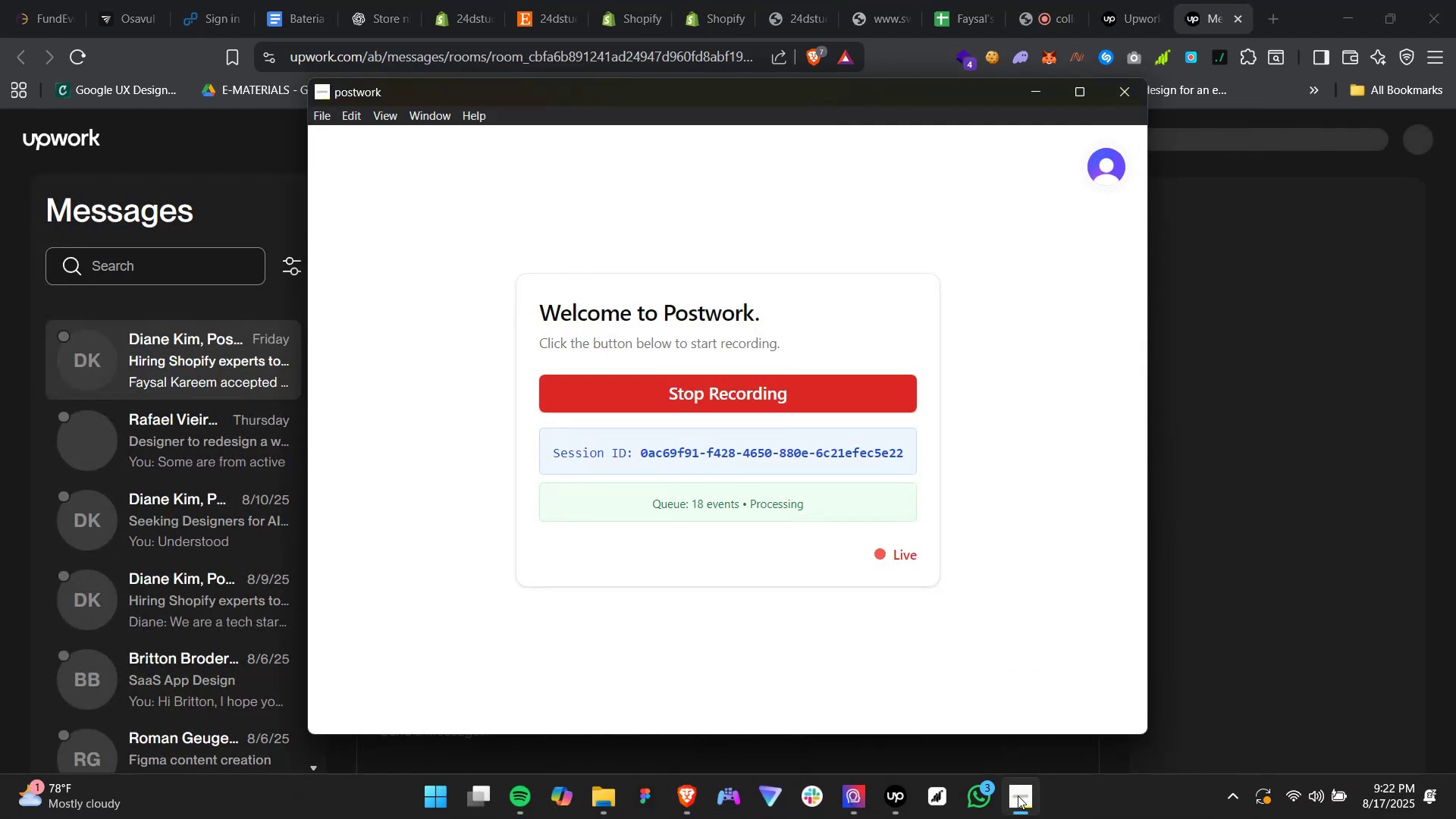 
left_click([1018, 795])
 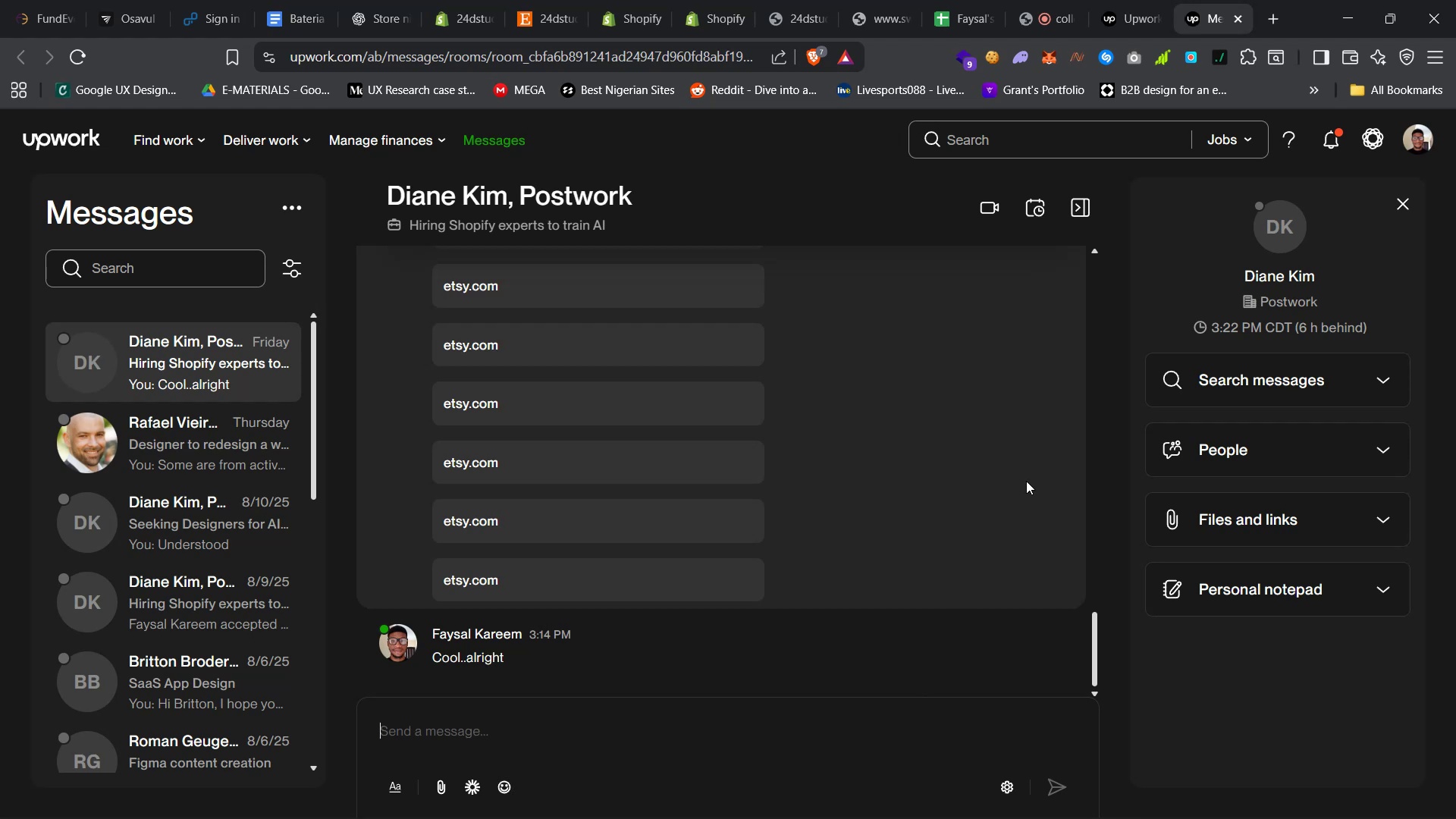 
wait(6.02)
 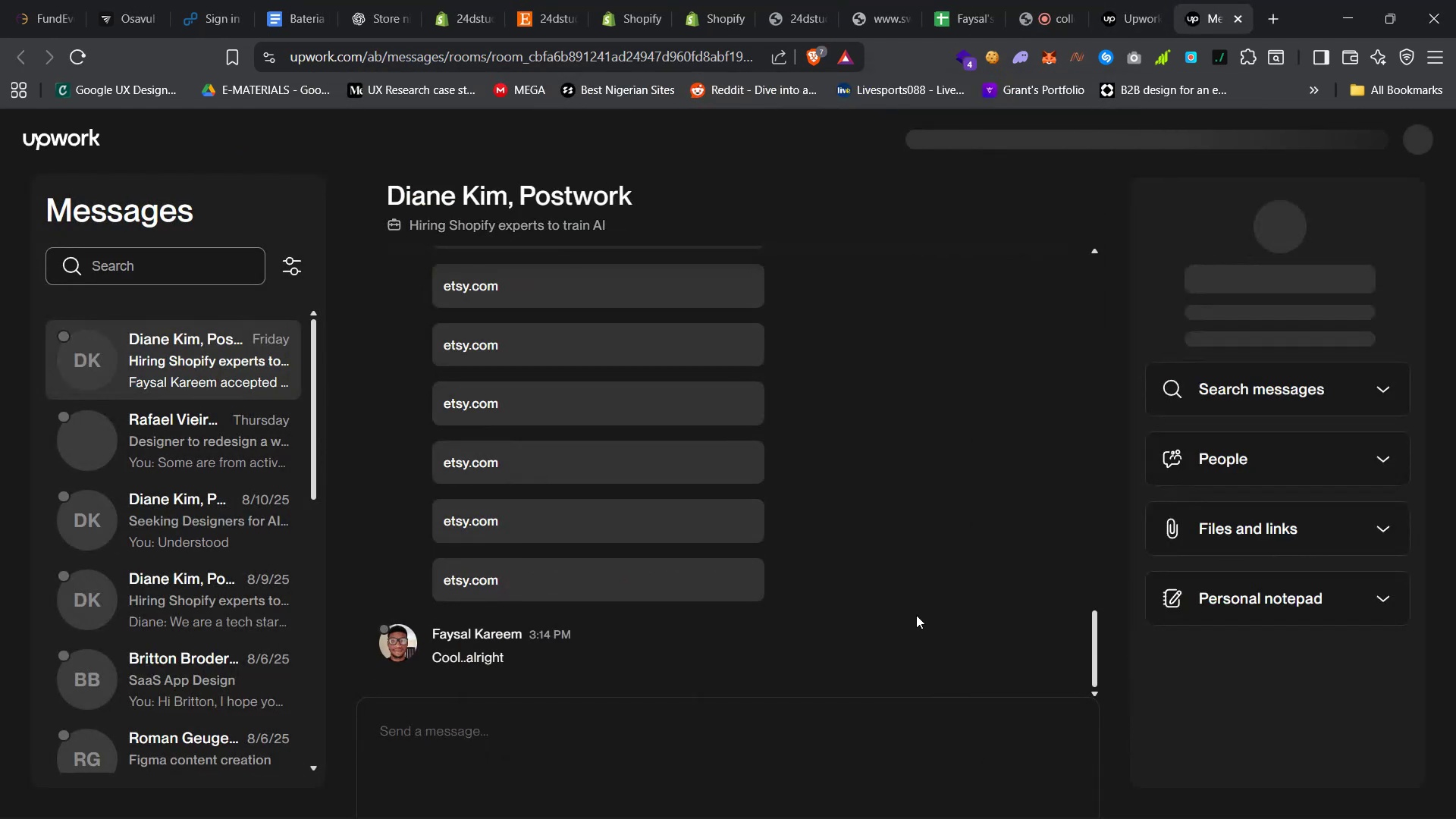 
left_click([888, 791])
 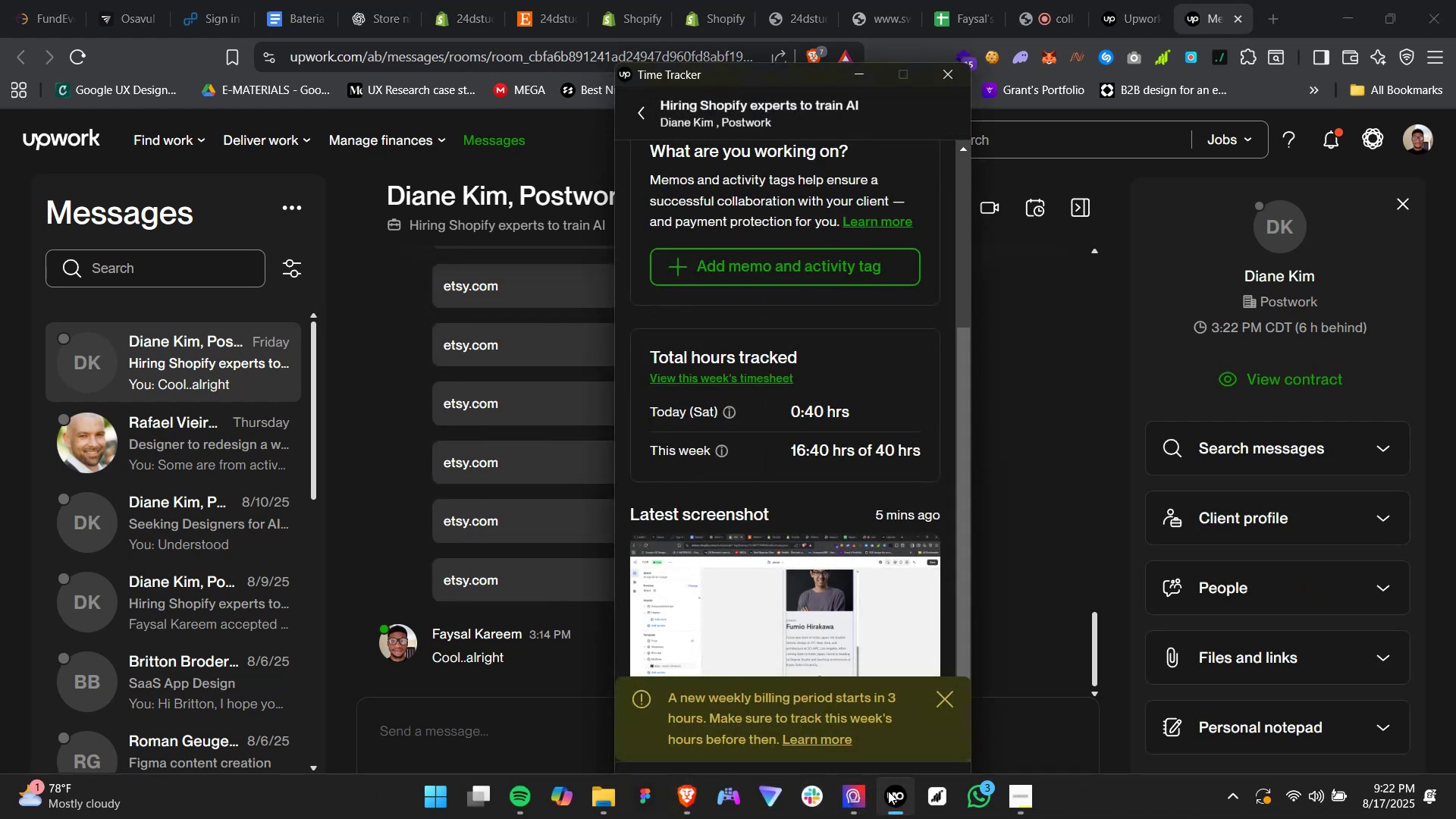 
left_click([888, 791])
 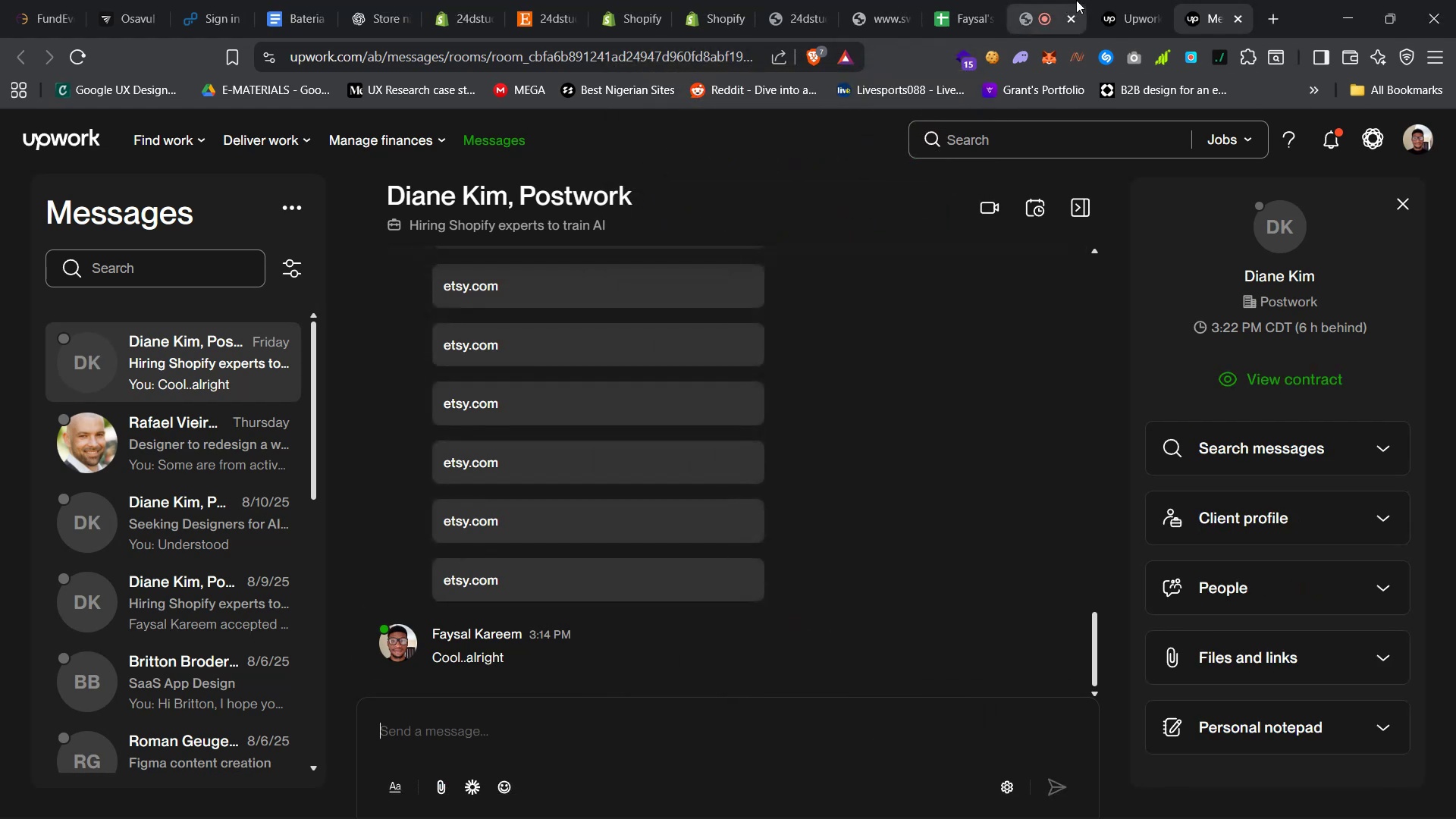 
scroll: coordinate [868, 442], scroll_direction: down, amount: 12.0
 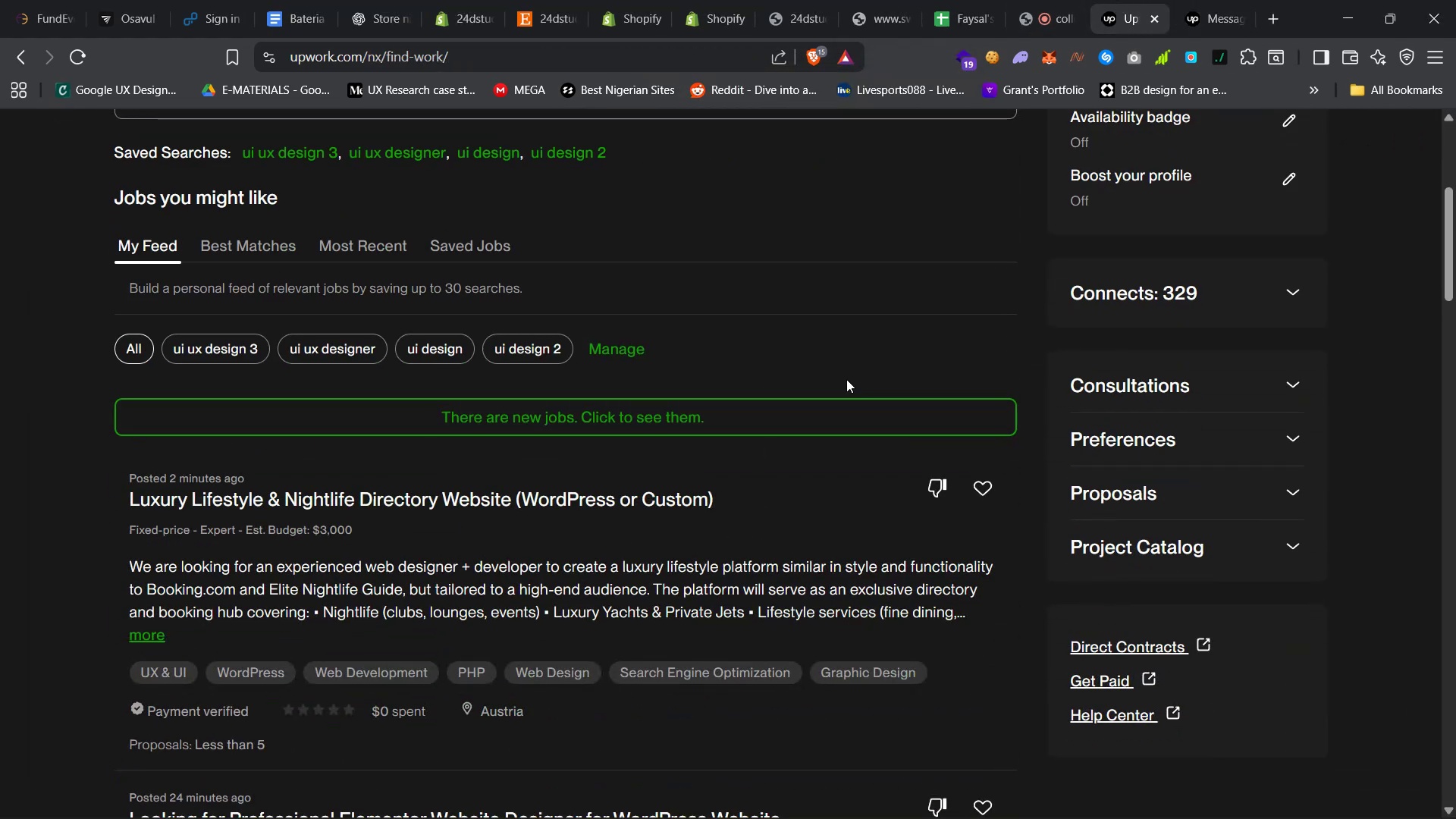 
left_click([842, 406])
 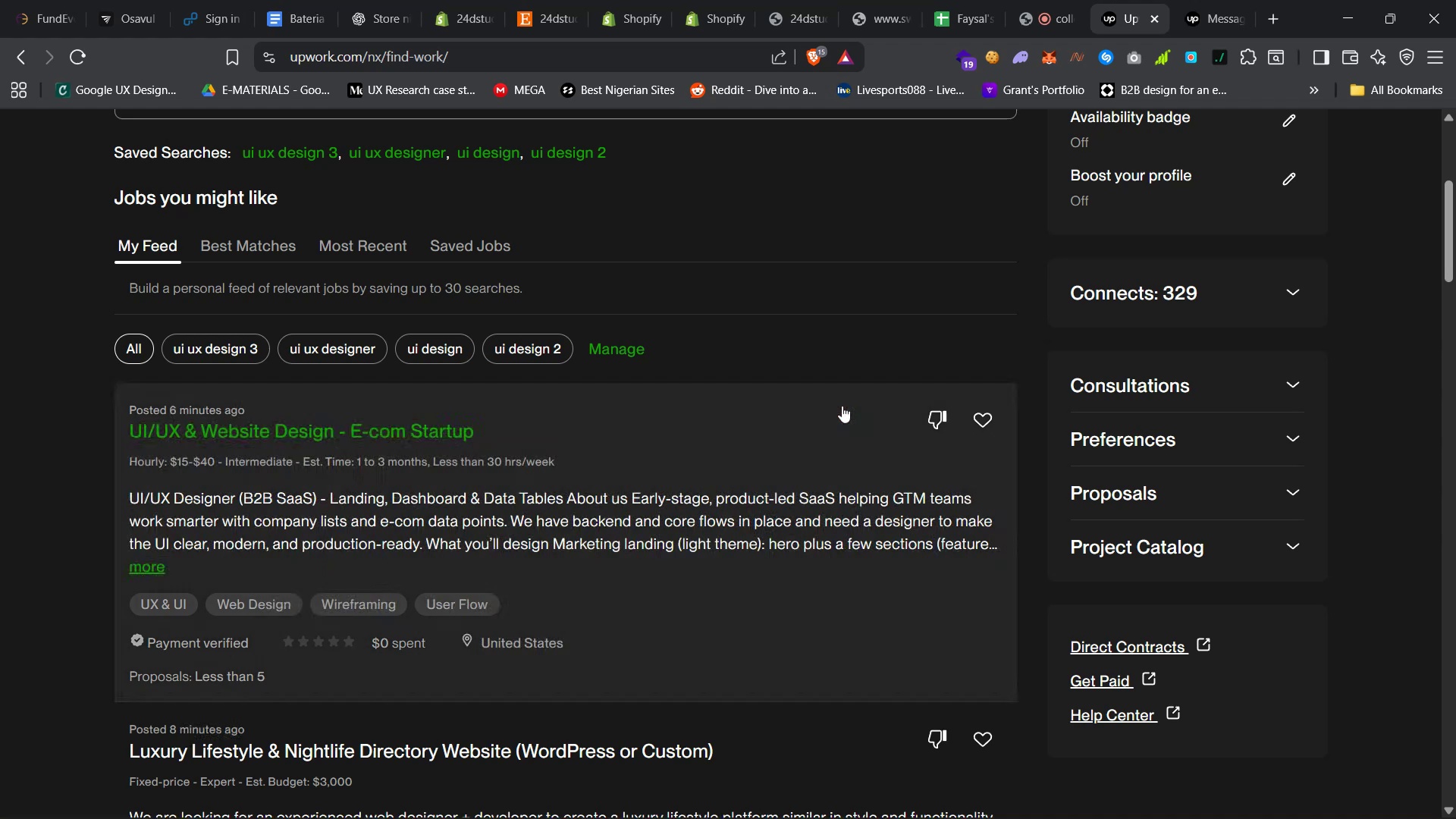 
scroll: coordinate [842, 408], scroll_direction: down, amount: 21.0
 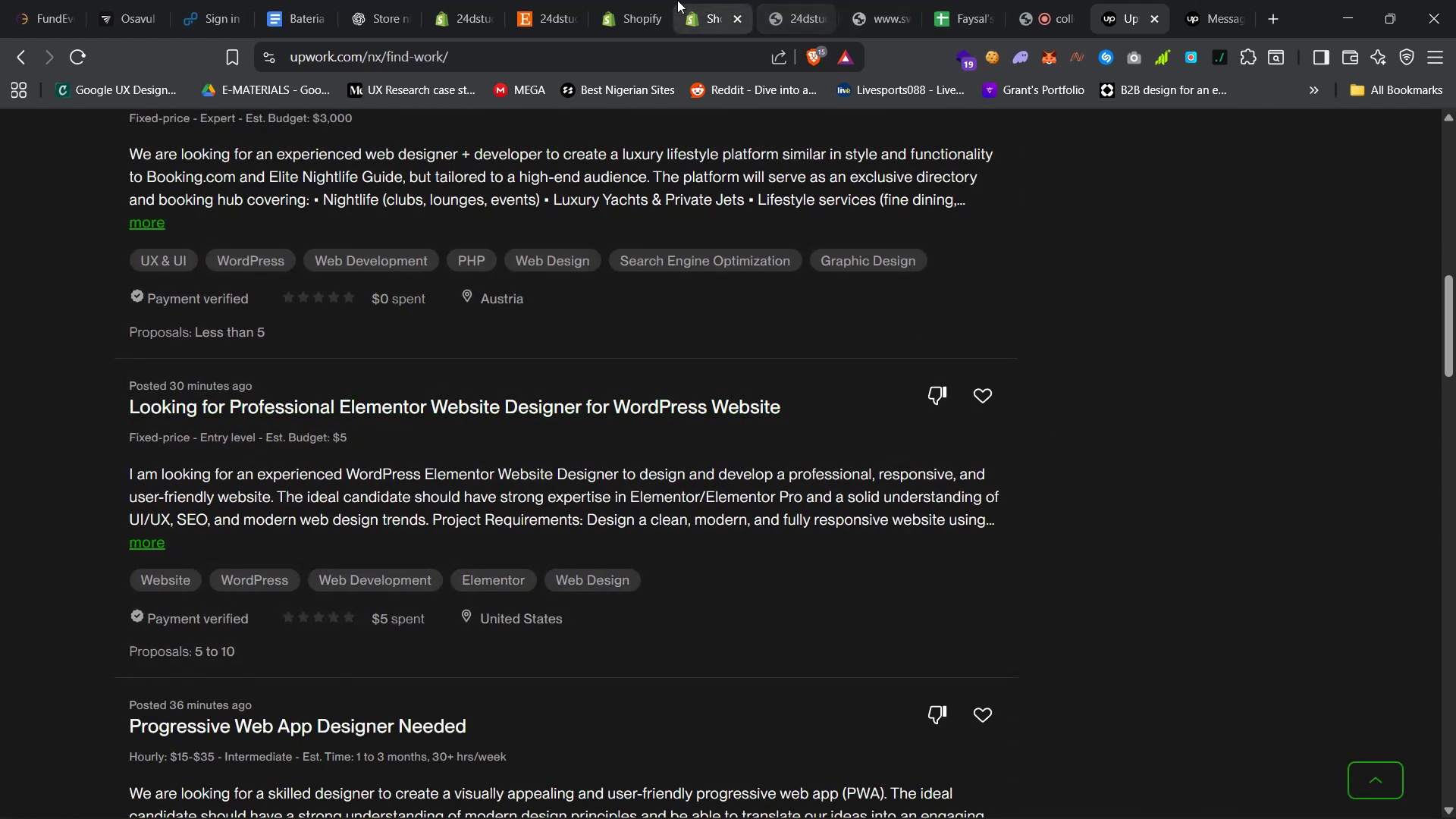 
left_click([630, 0])
 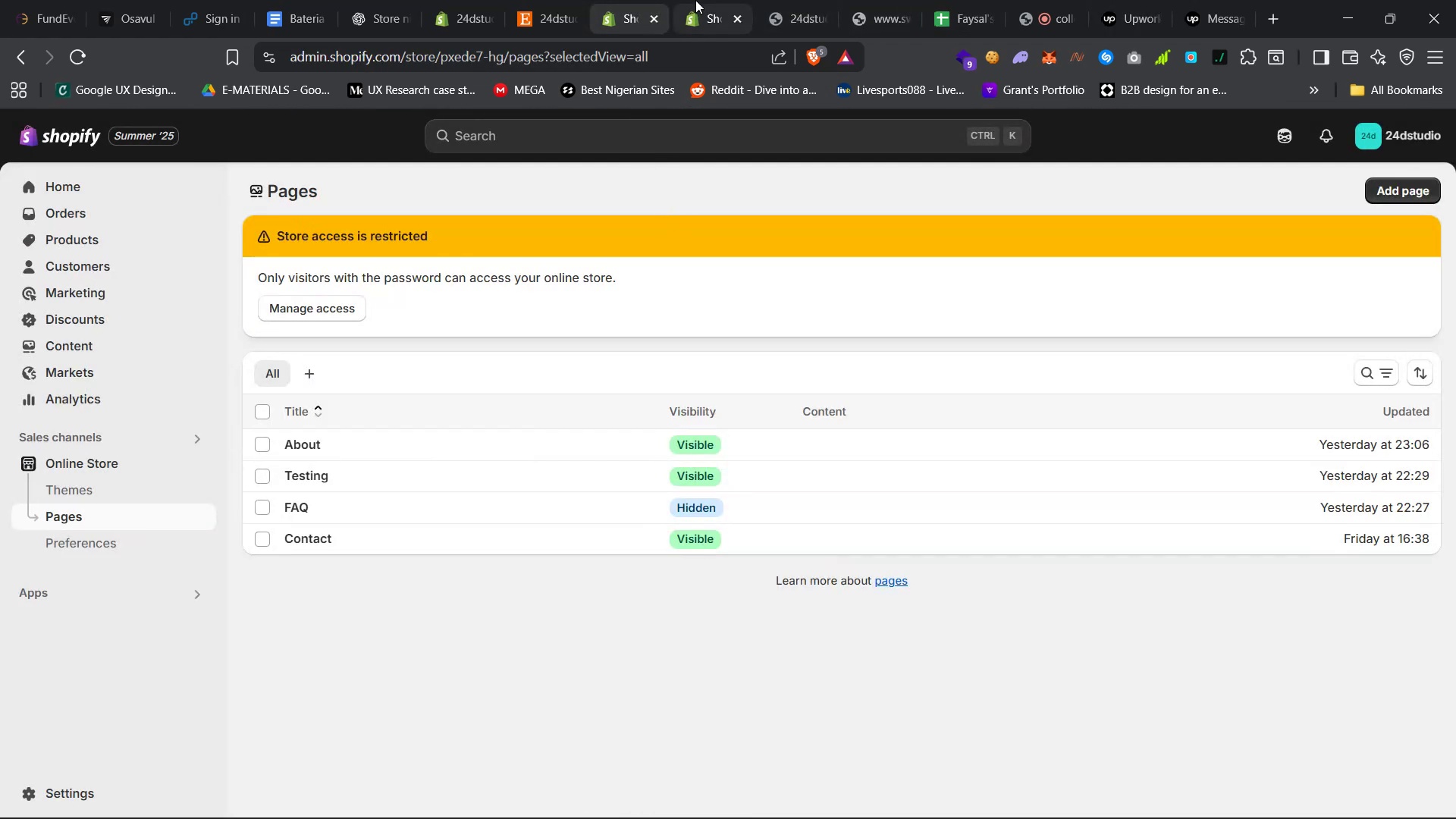 
left_click([698, 0])
 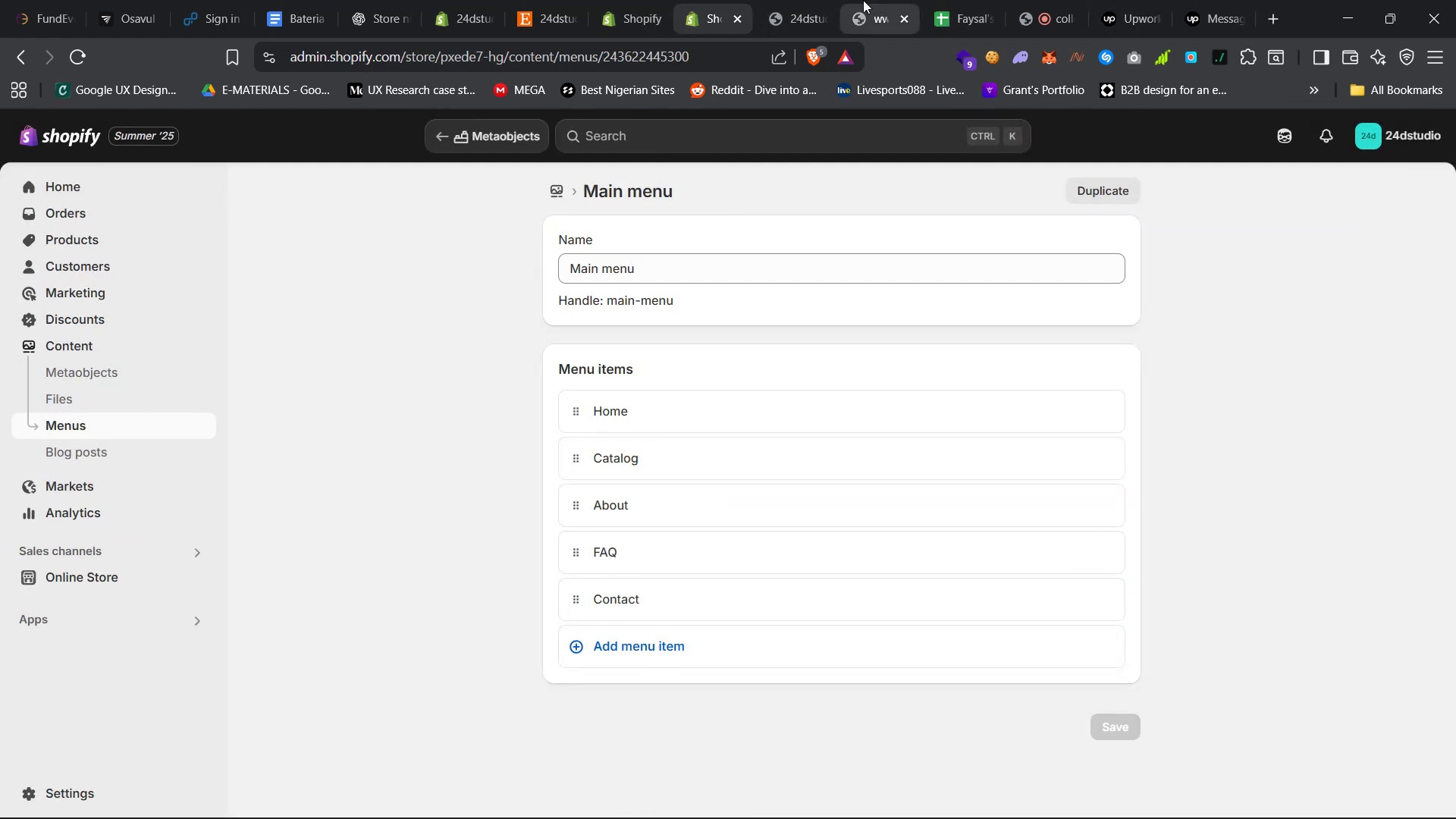 
left_click([783, 0])
 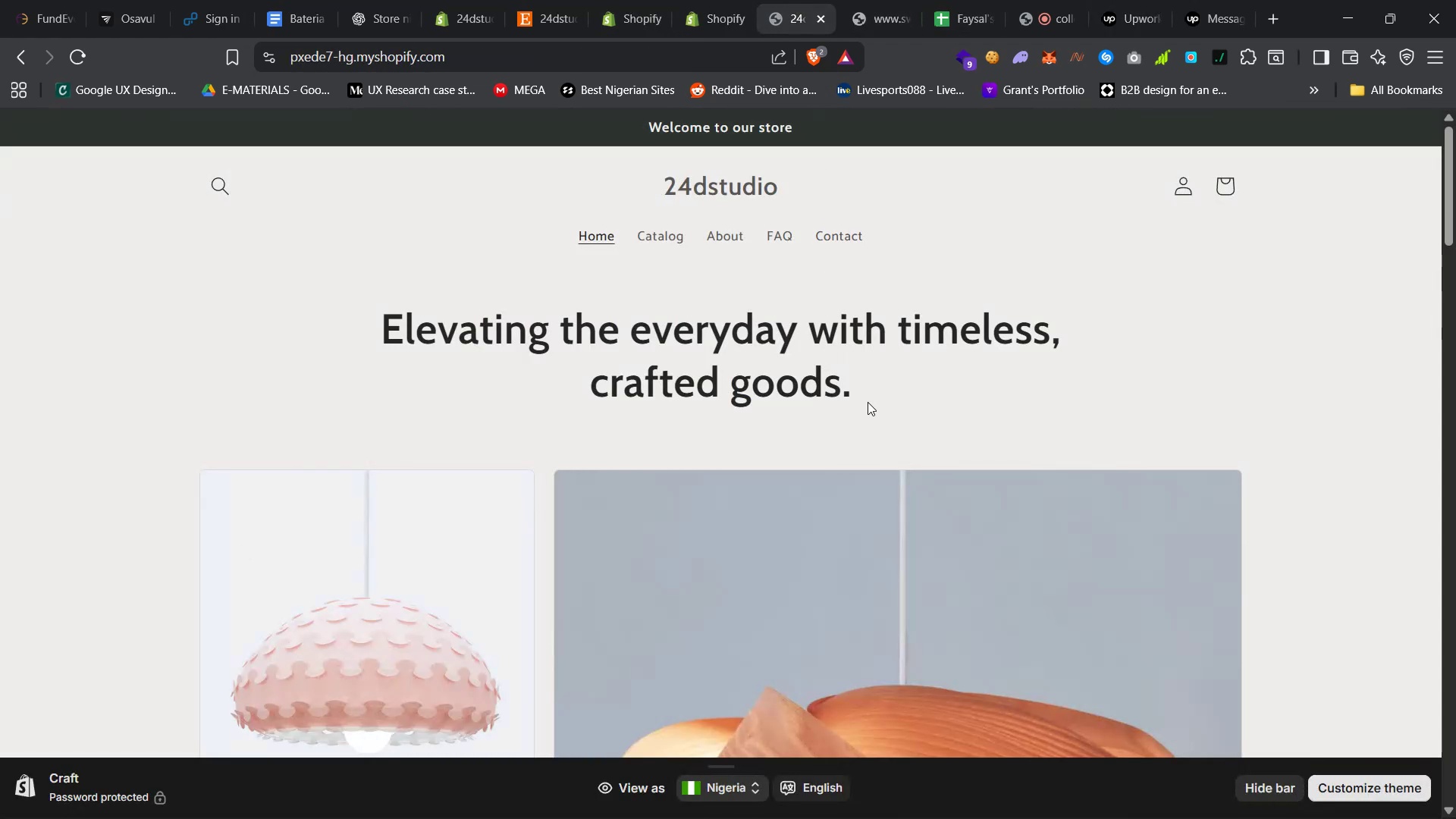 
scroll: coordinate [856, 391], scroll_direction: down, amount: 10.0
 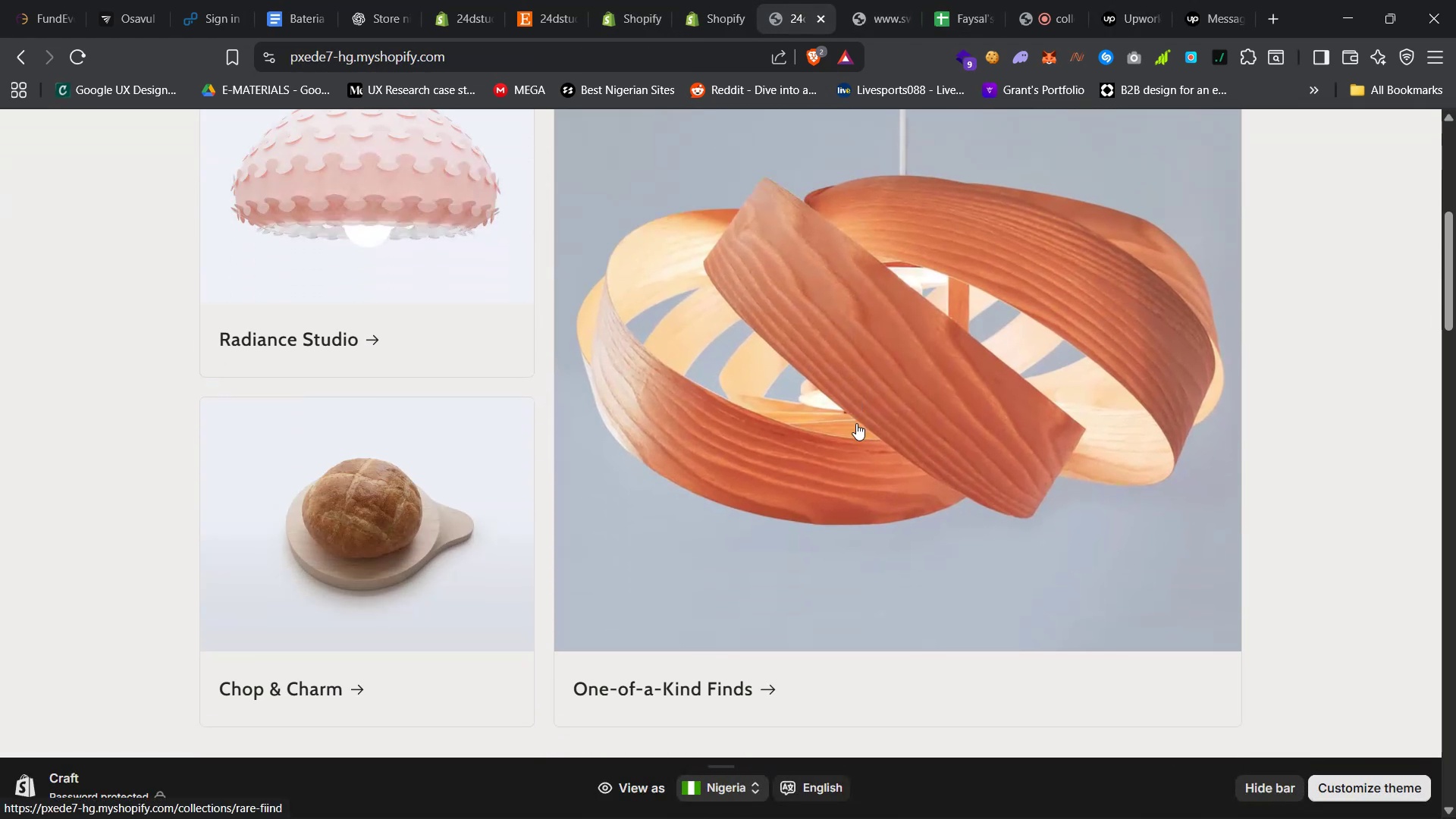 
scroll: coordinate [854, 402], scroll_direction: up, amount: 44.0
 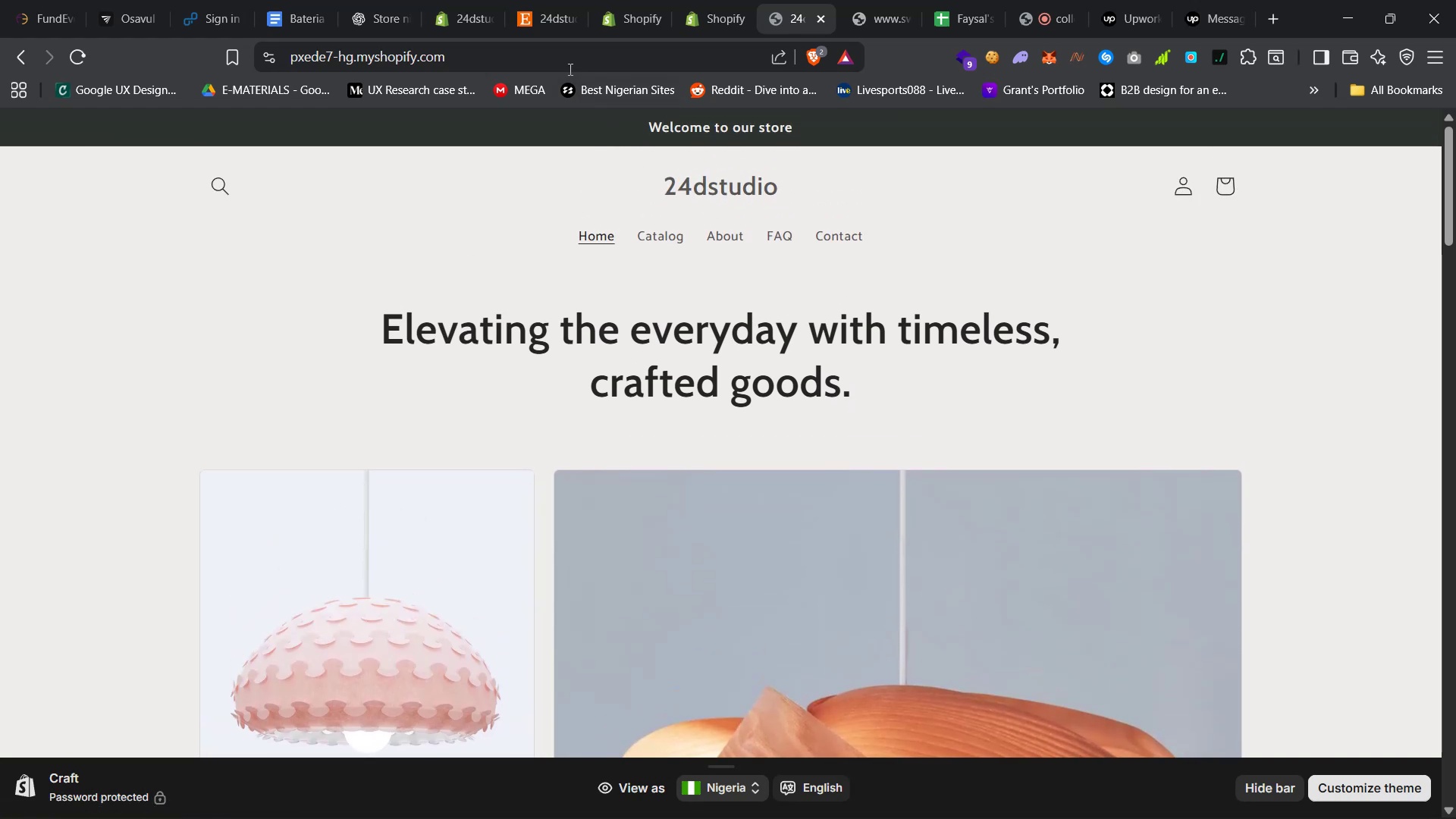 
left_click([563, 49])
 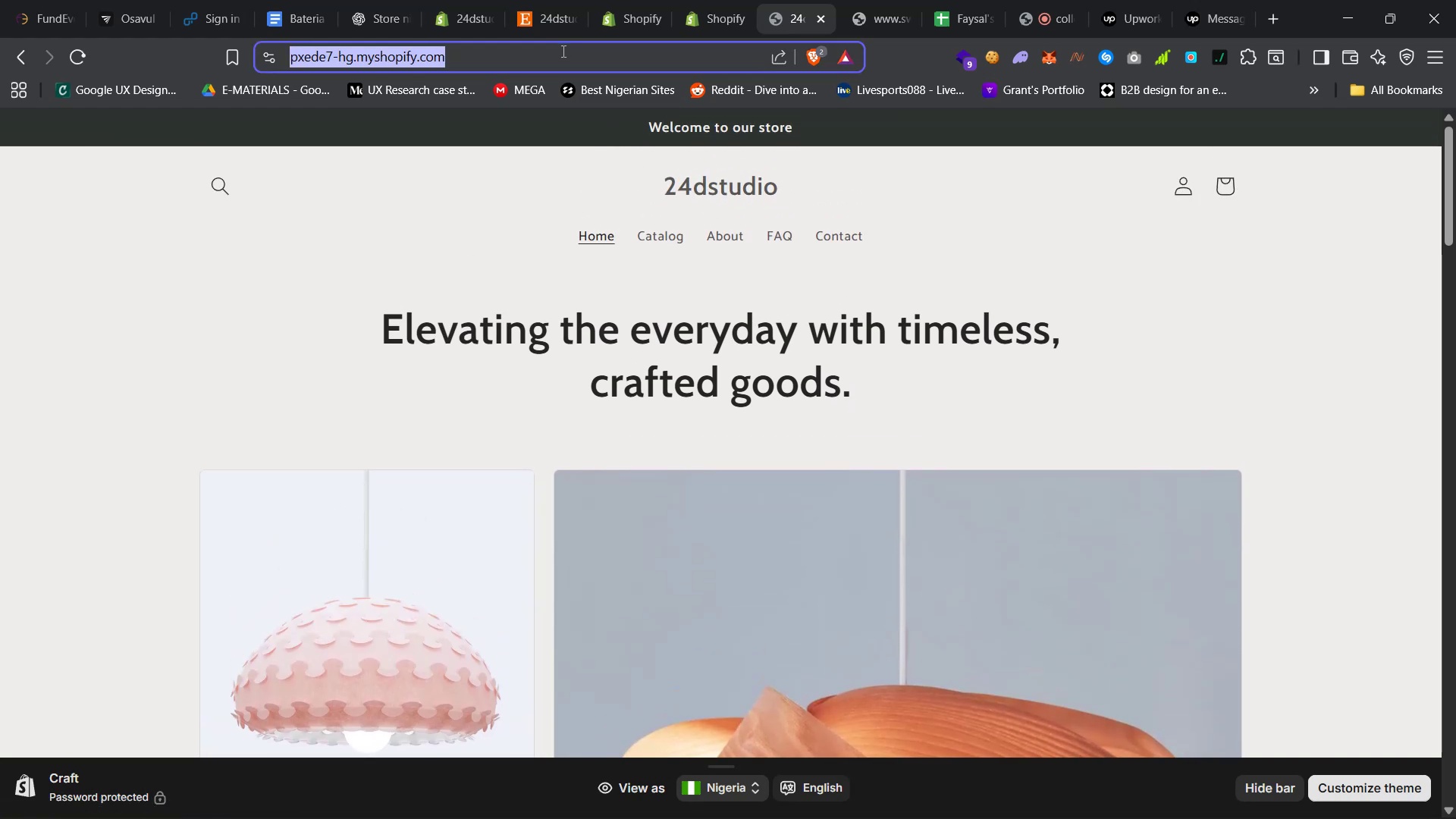 
key(Control+C)
 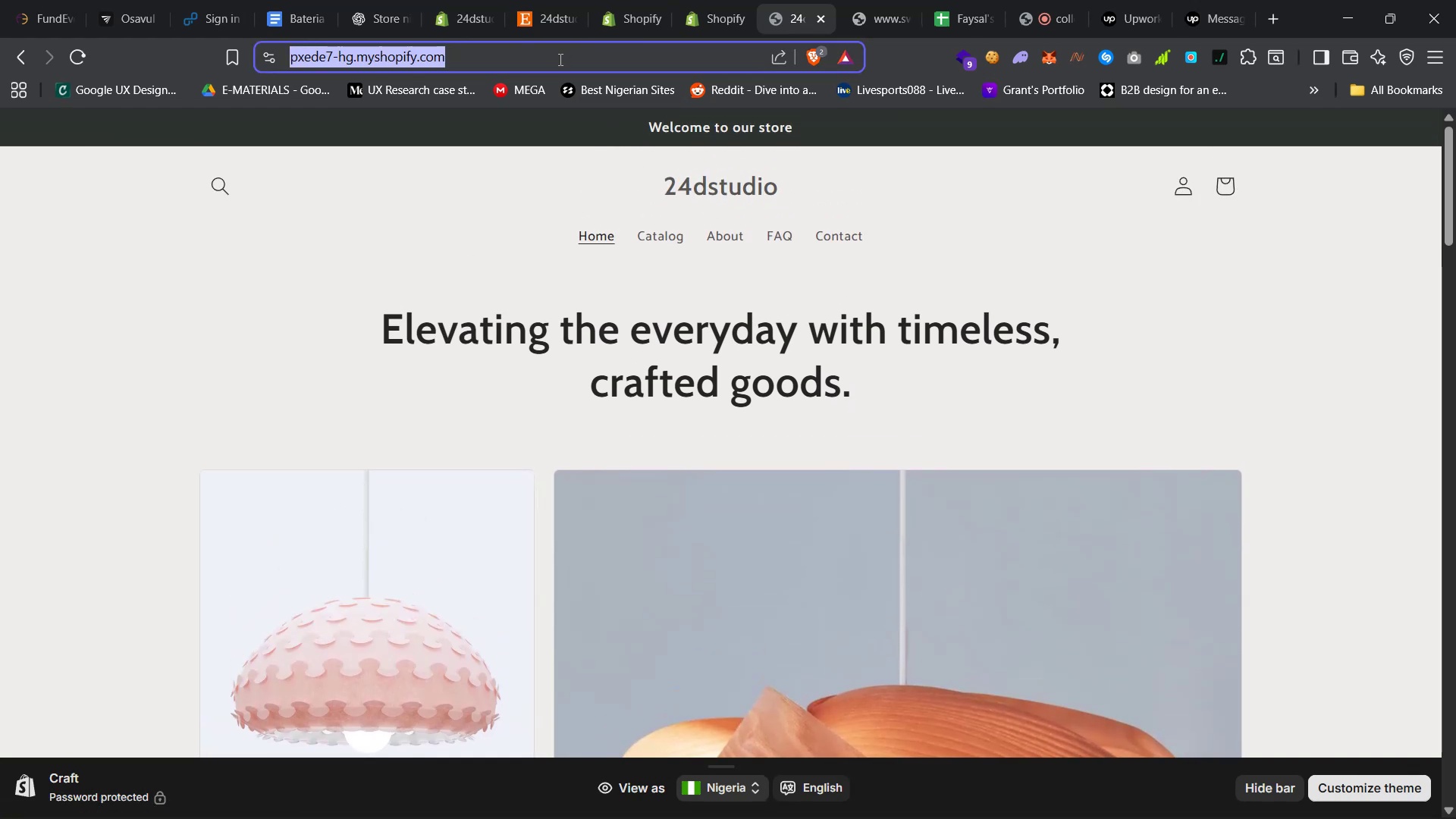 
key(Control+C)
 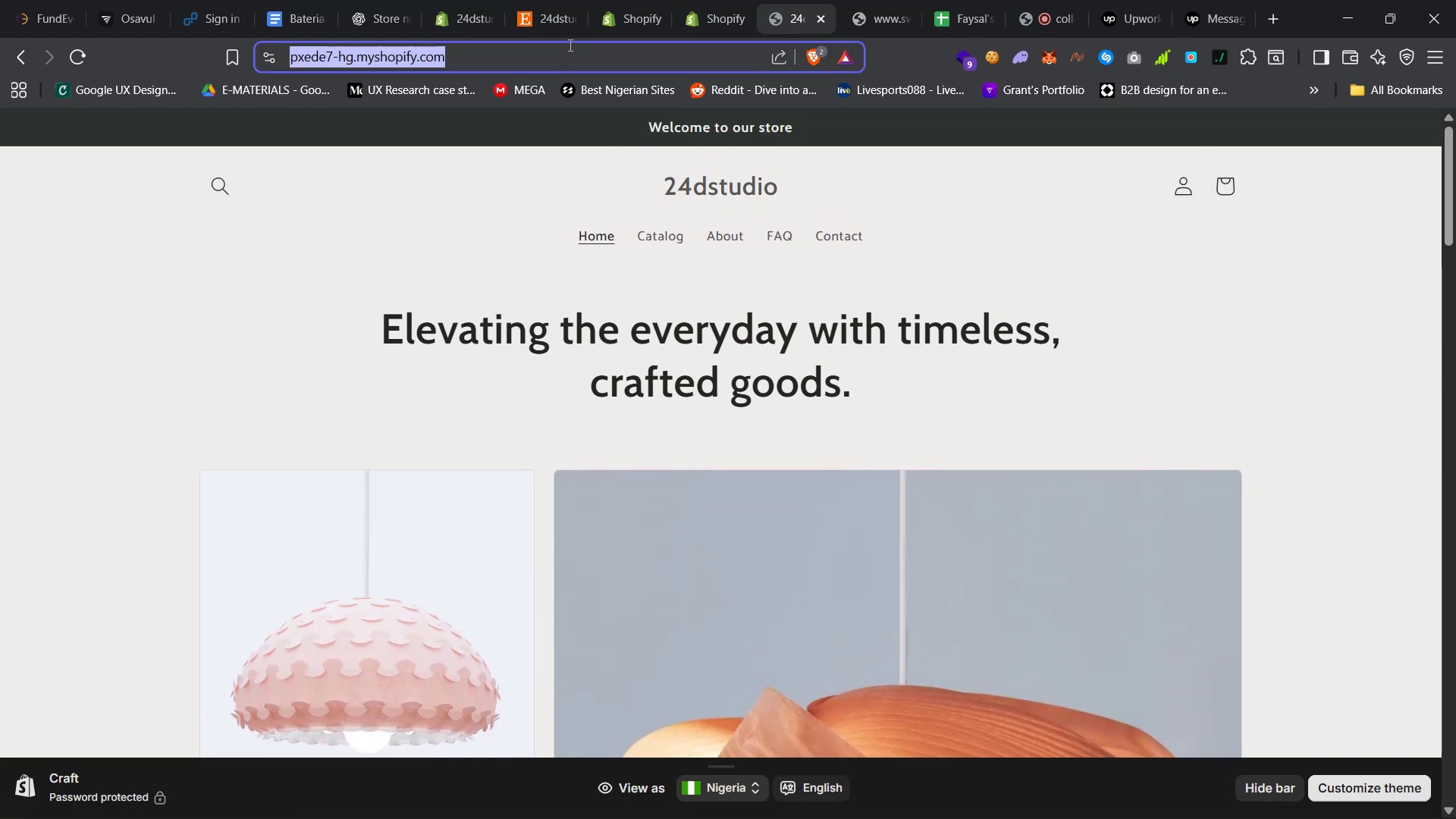 
key(Control+C)
 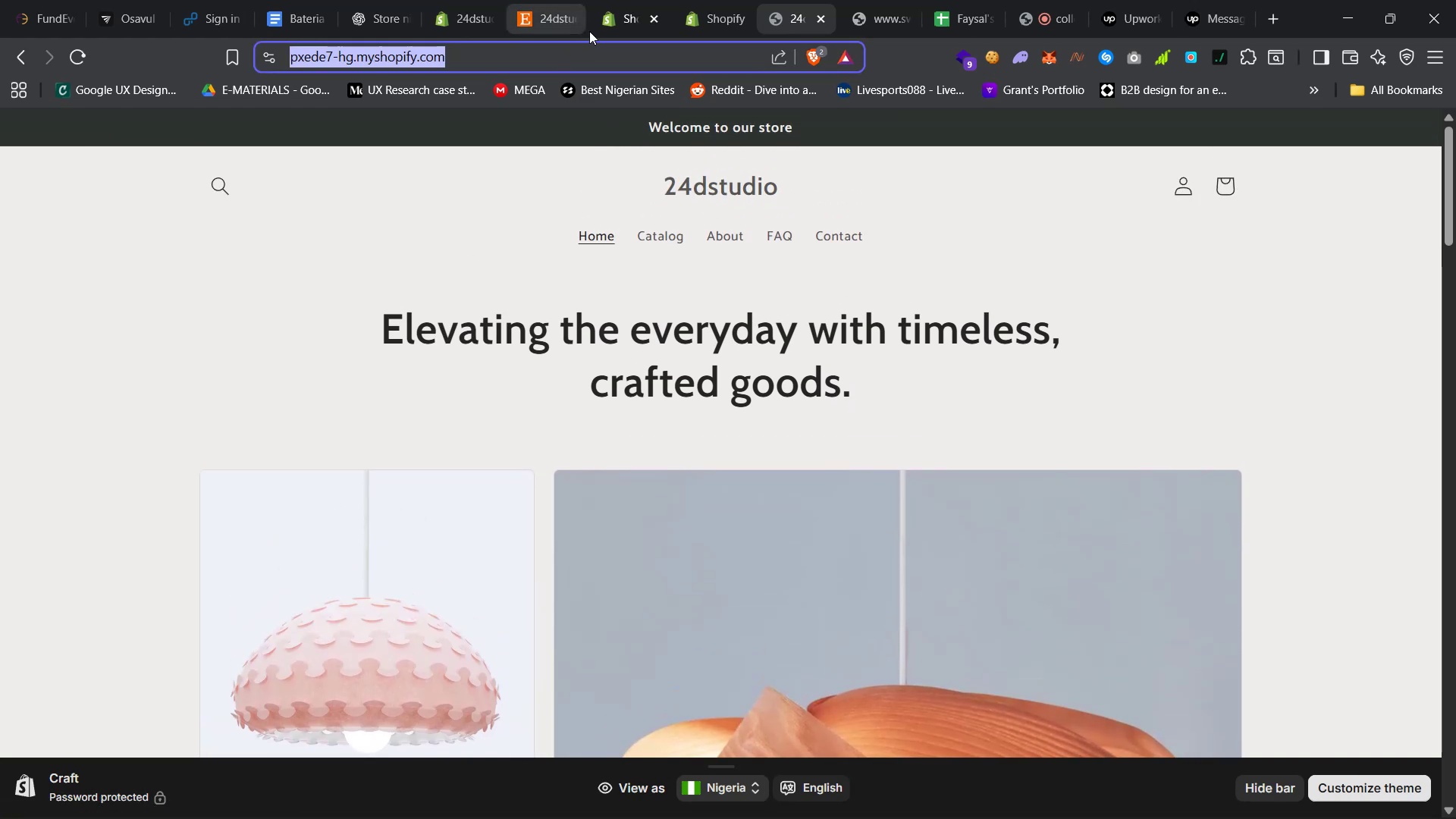 
key(Control+C)
 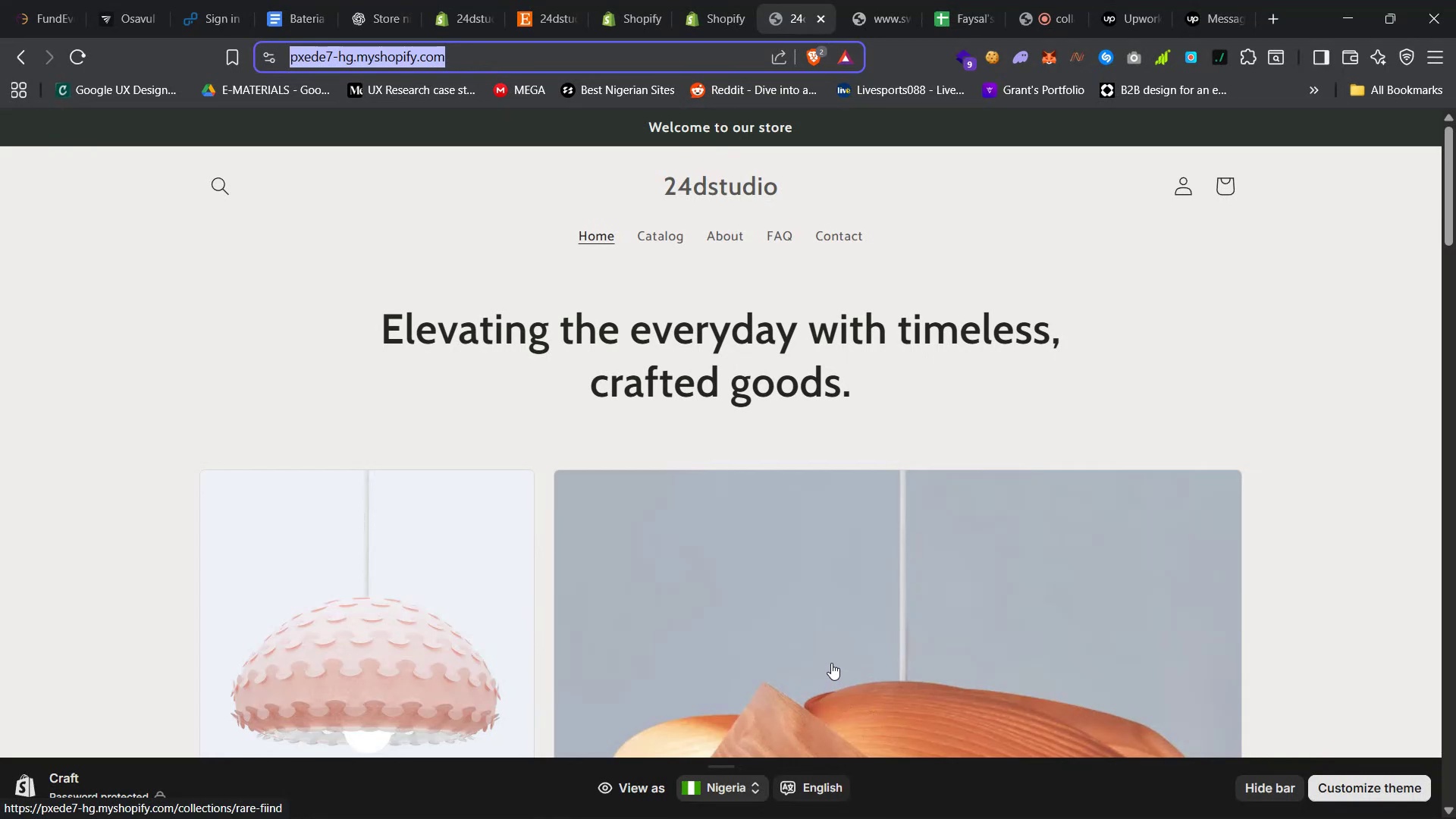 
wait(32.71)
 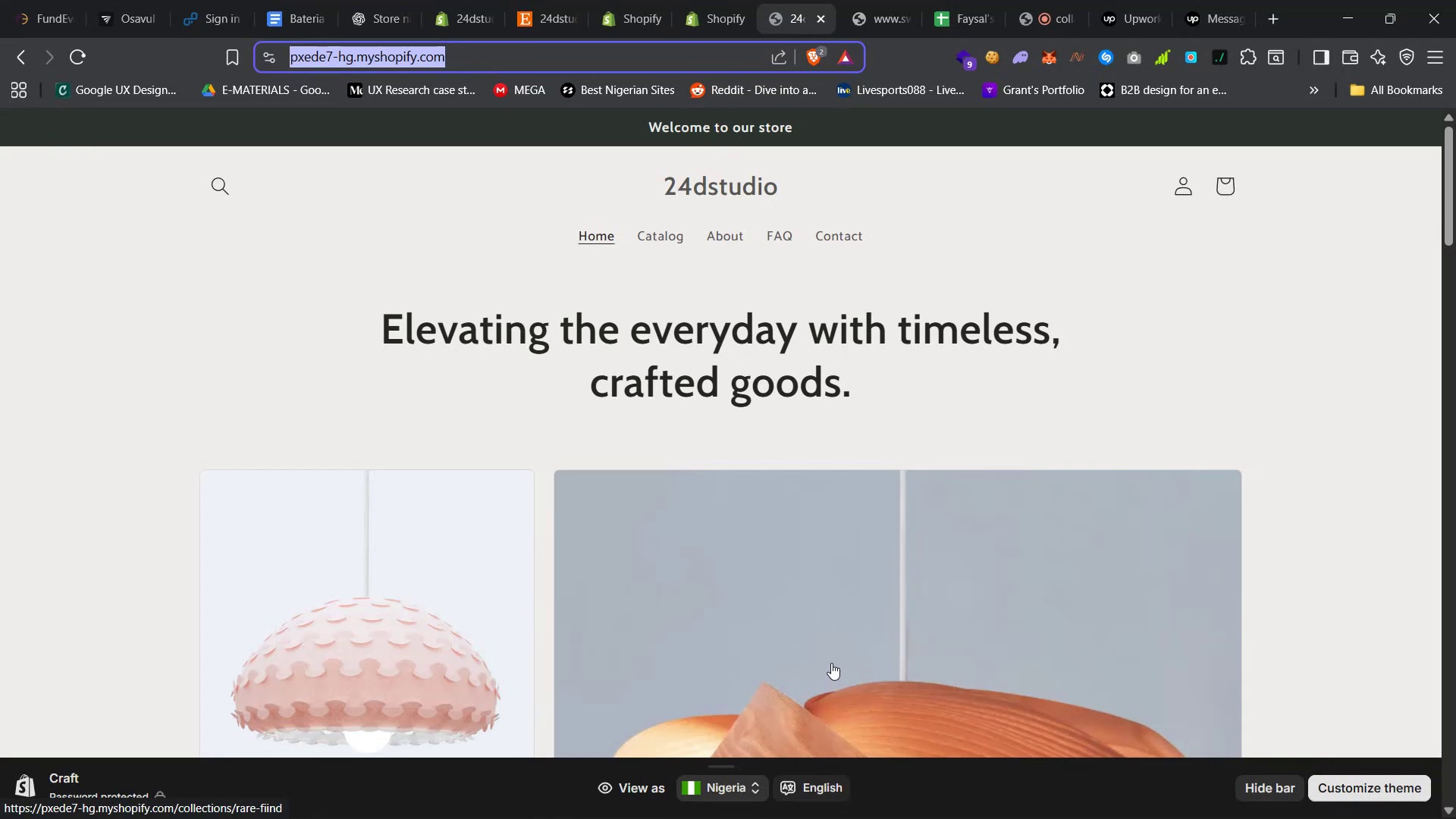 
left_click([703, 0])
 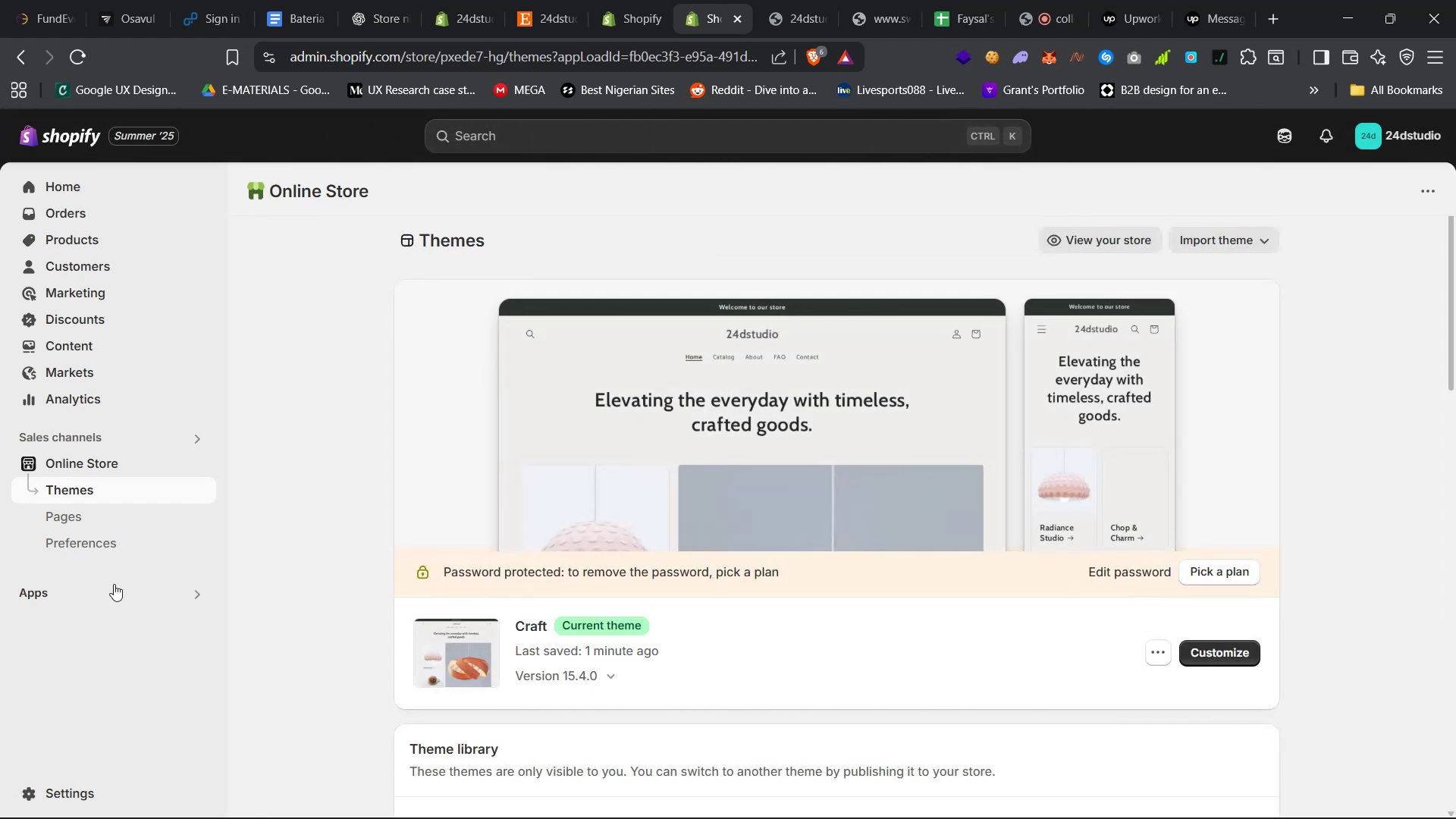 
wait(17.15)
 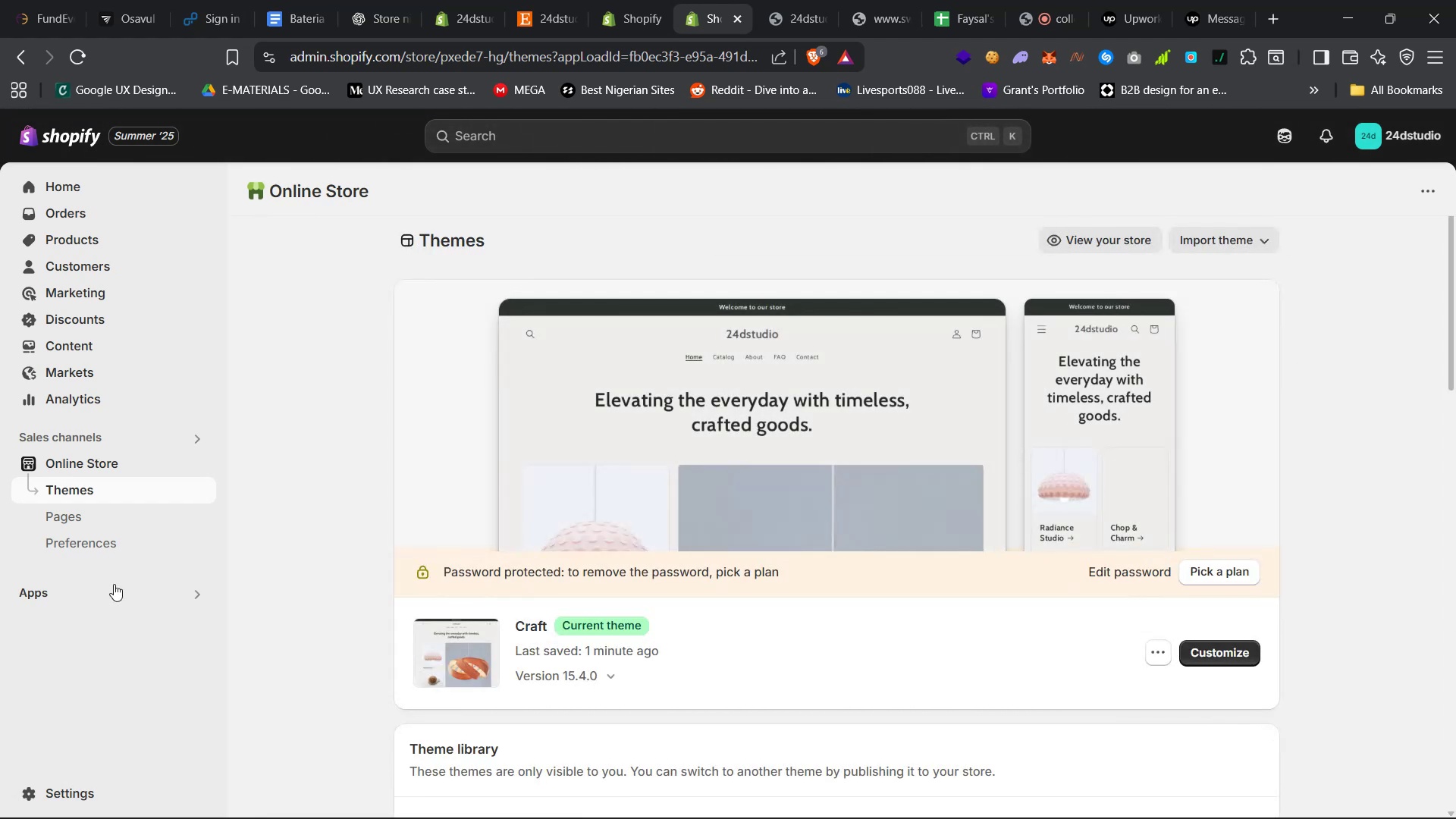 
left_click([1145, 571])
 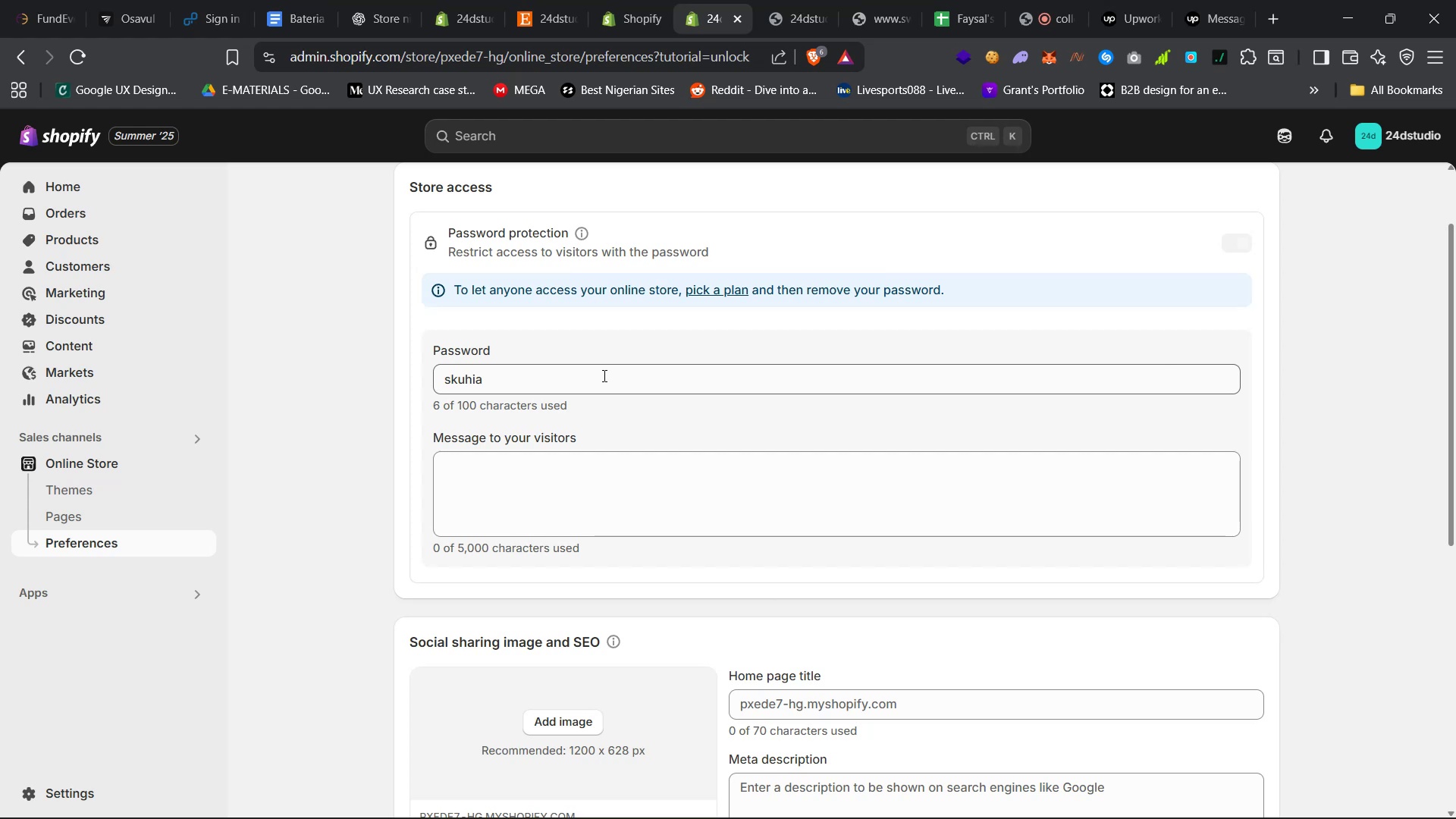 
wait(132.24)
 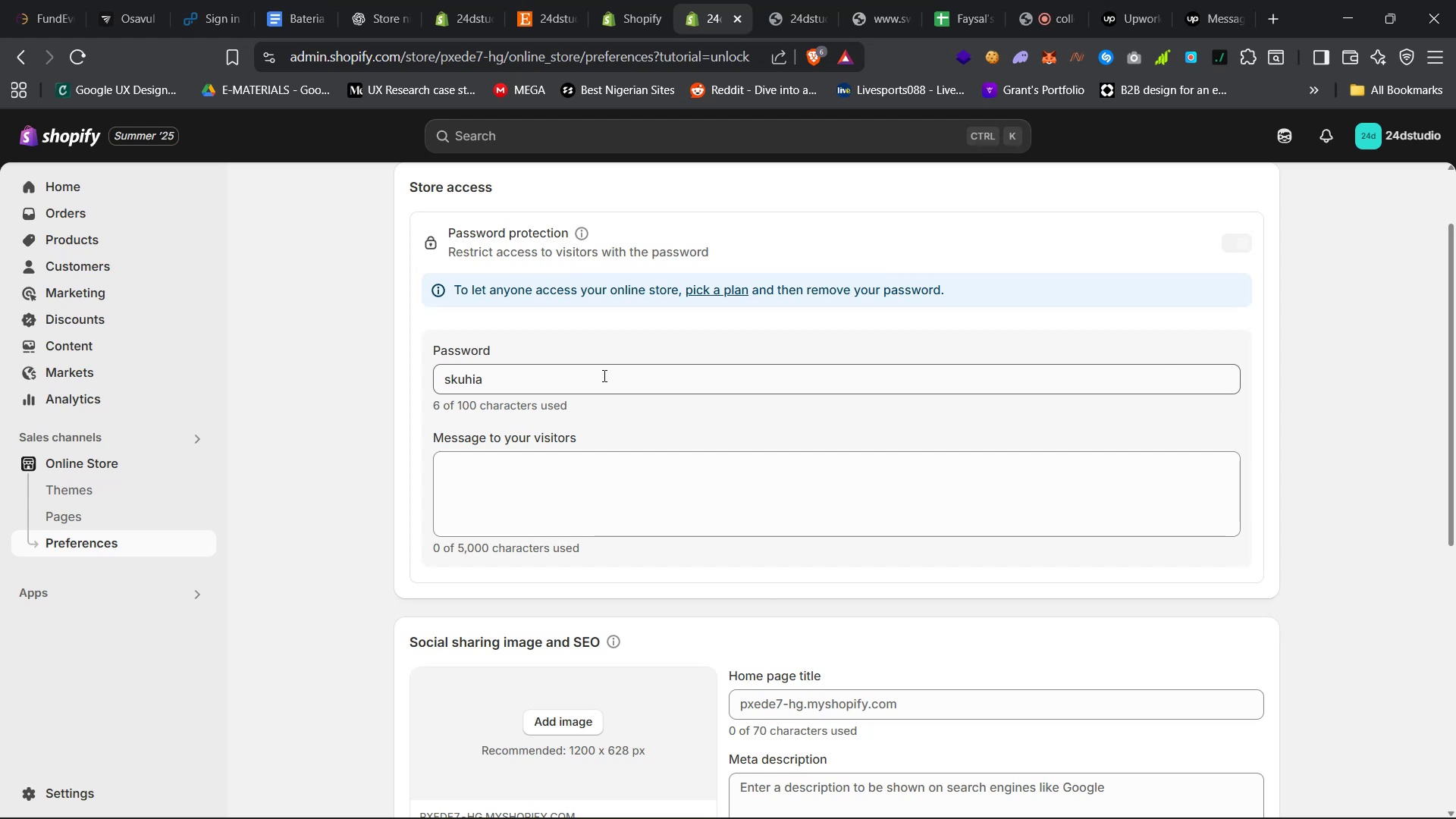 
mouse_move([660, 814])
 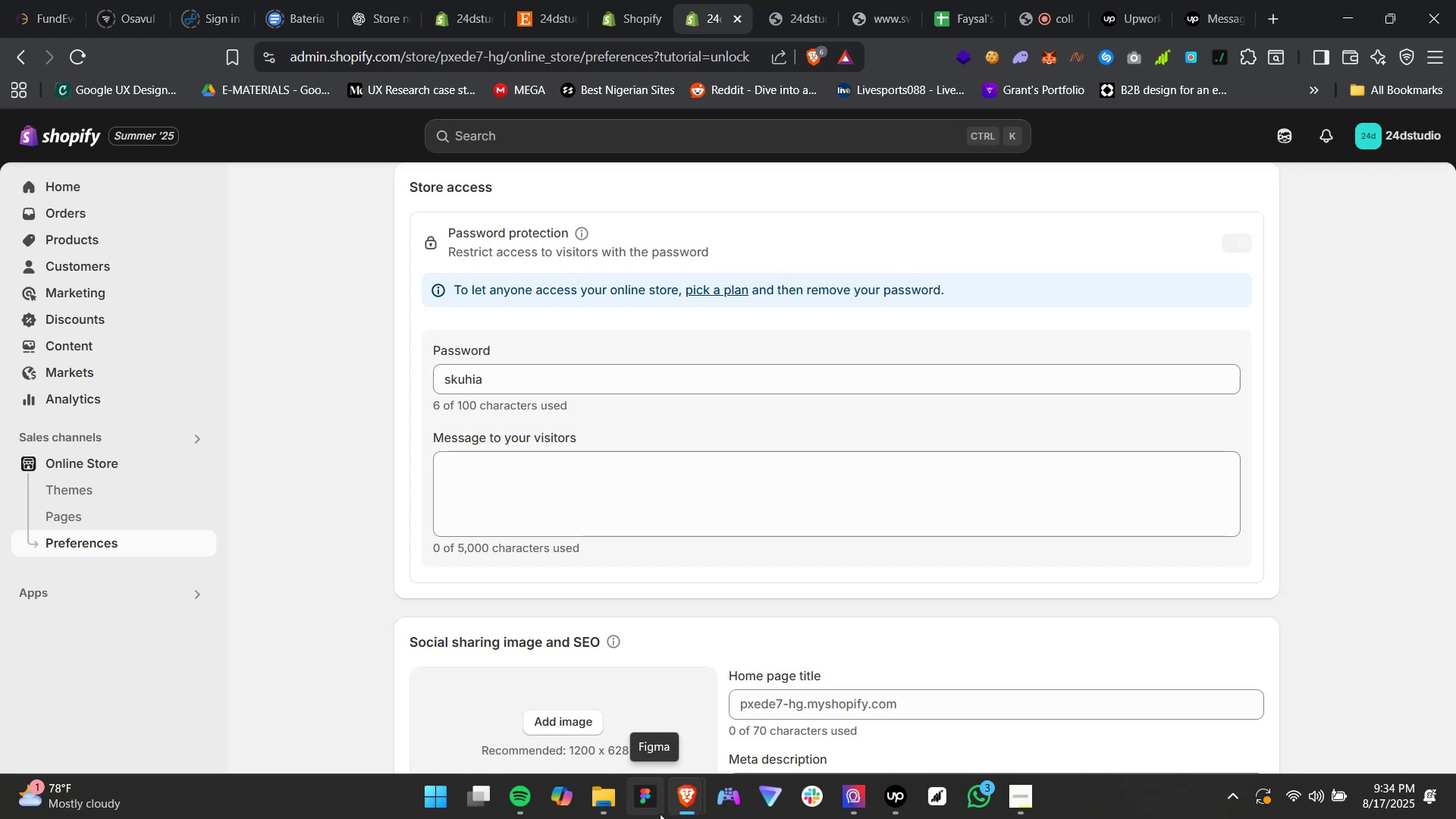 
wait(533.84)
 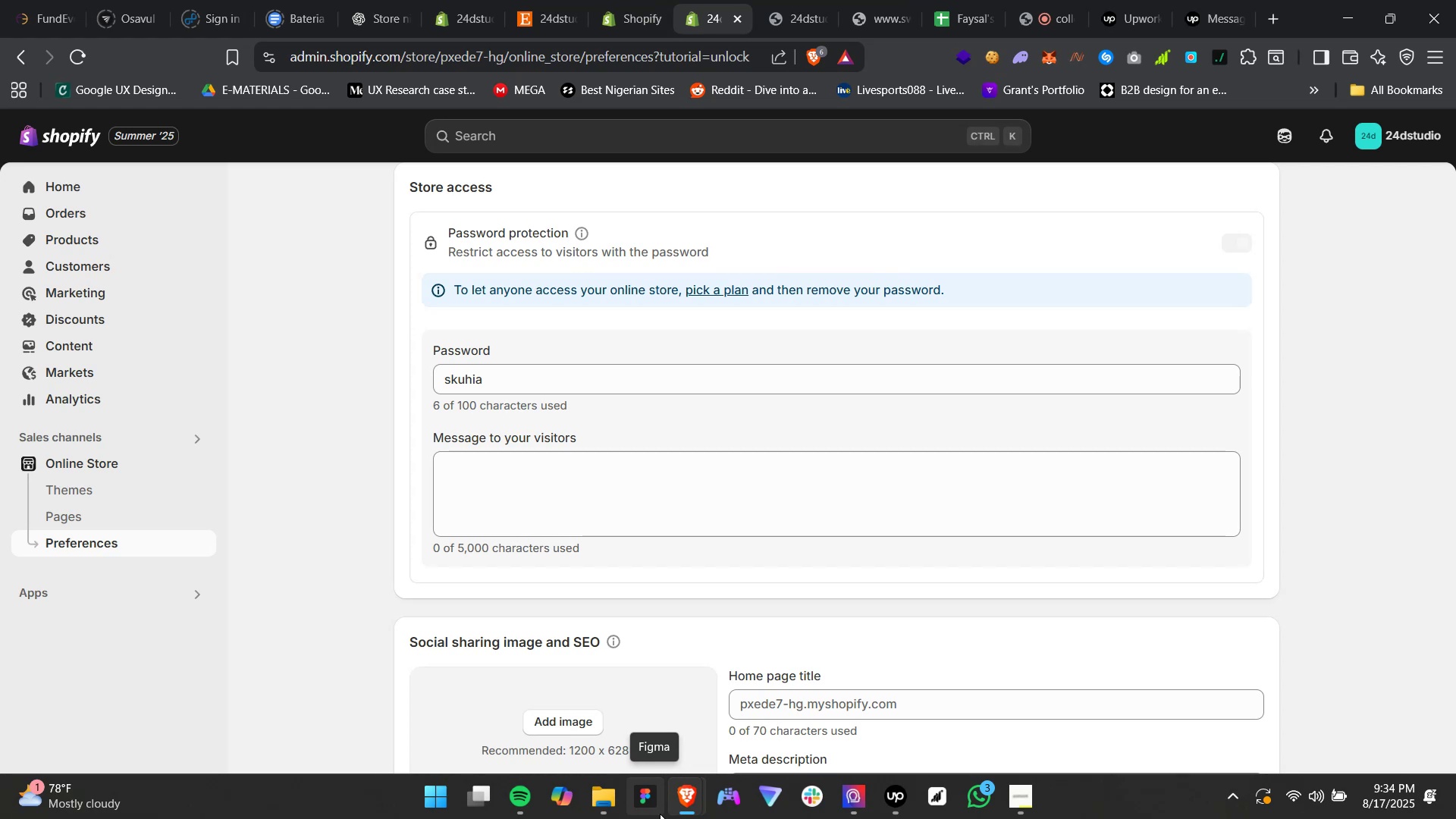 
left_click([517, 739])
 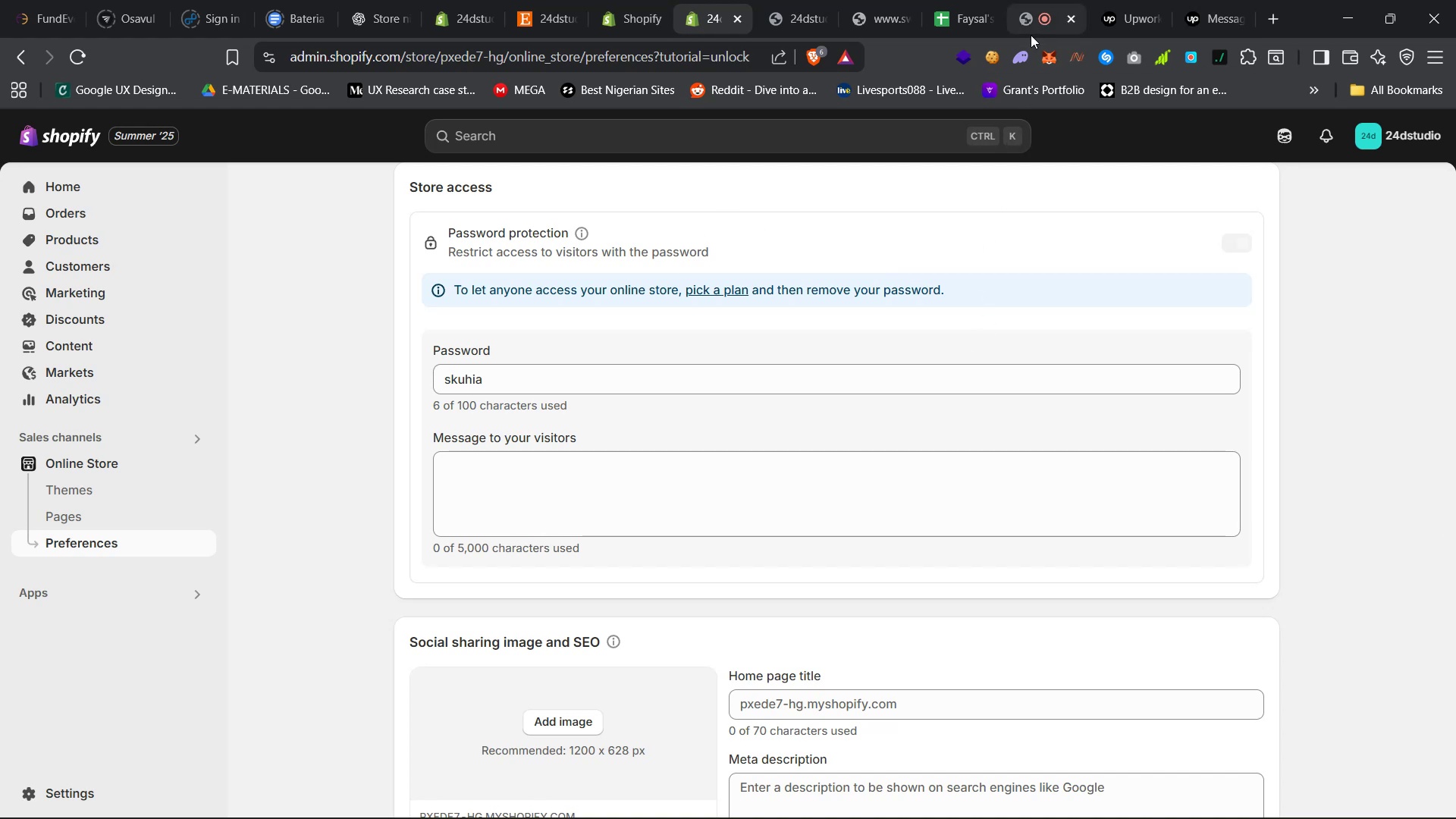 
wait(126.21)
 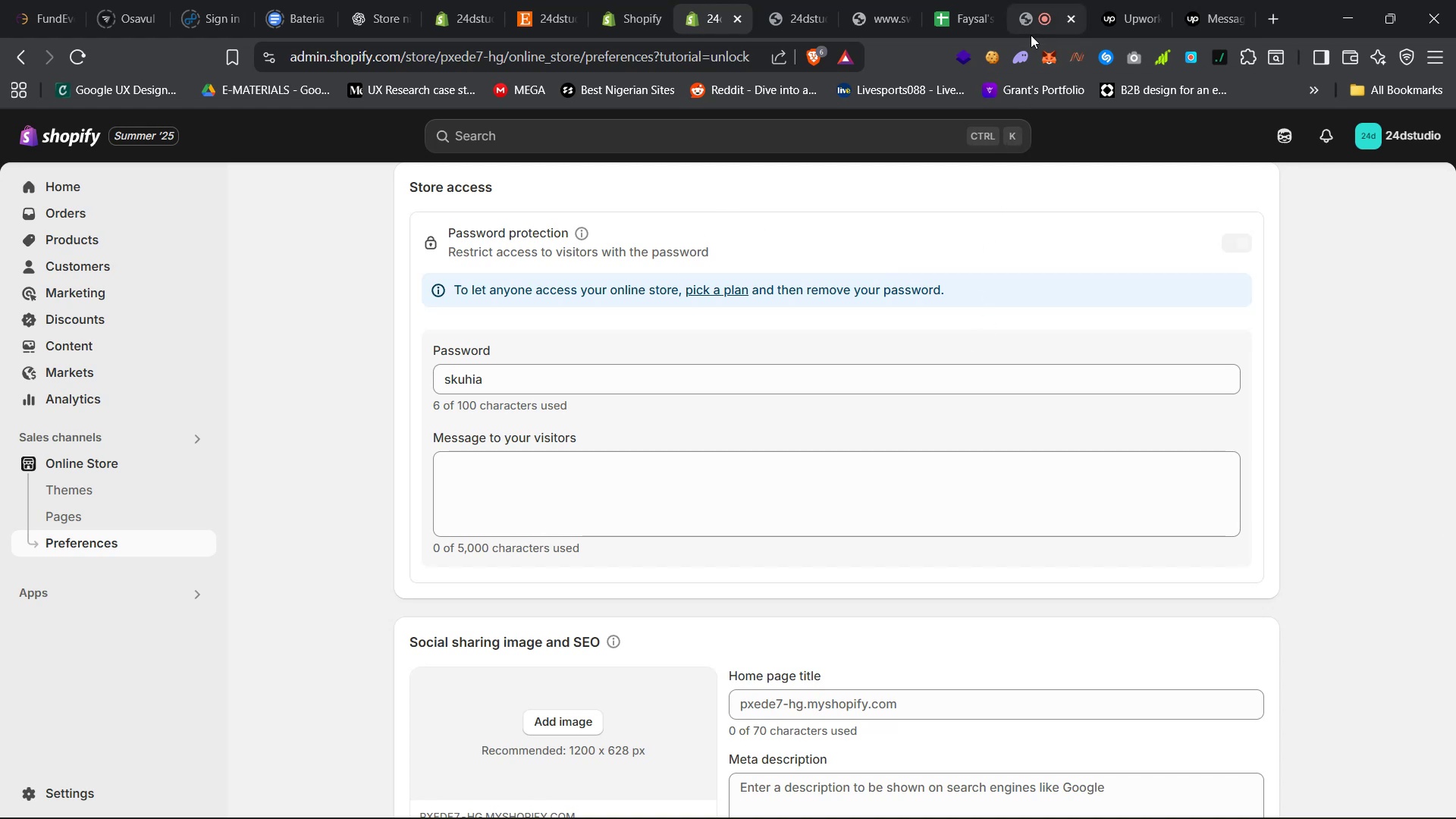 
left_click([608, 0])
 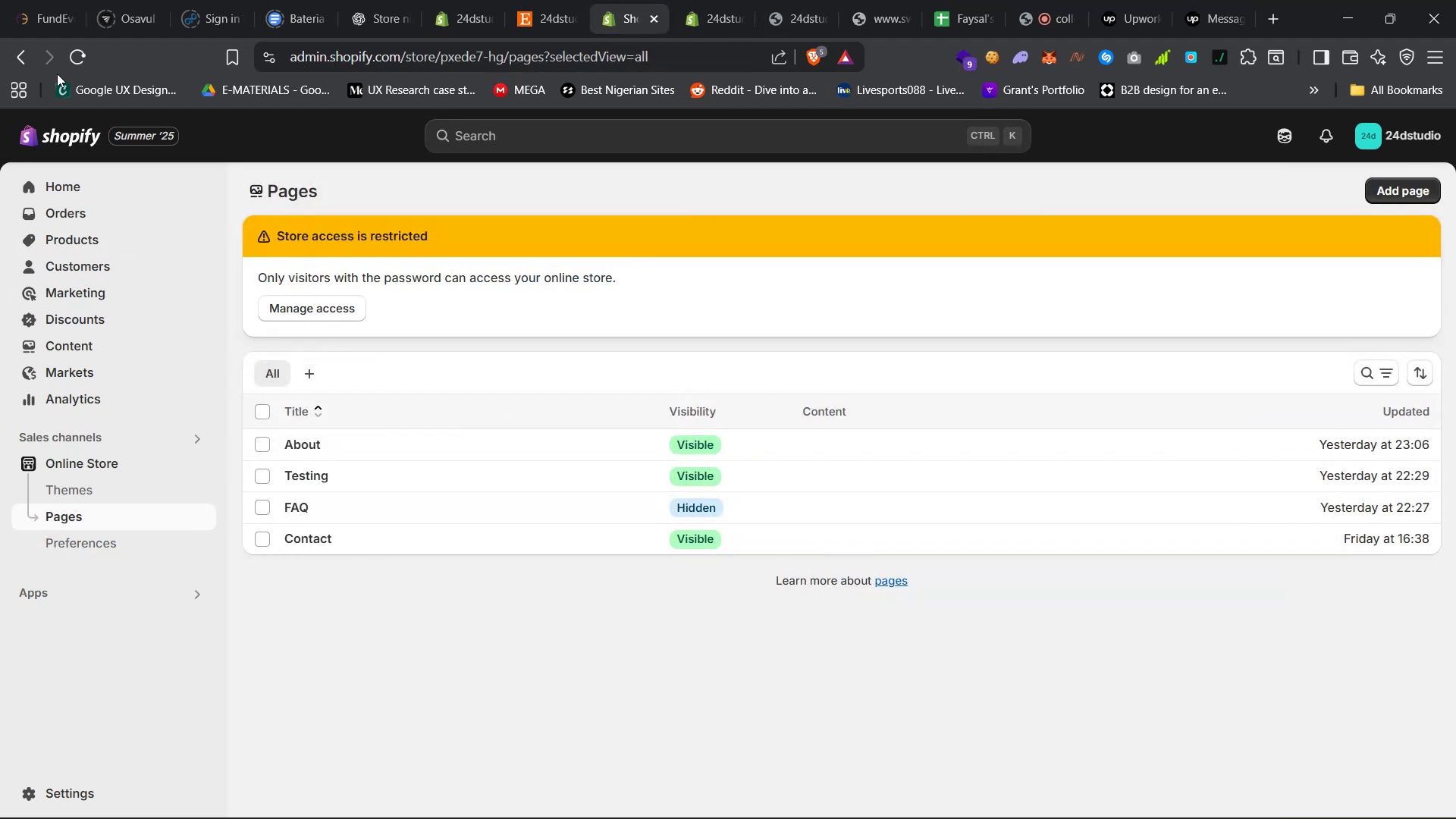 
left_click([77, 53])
 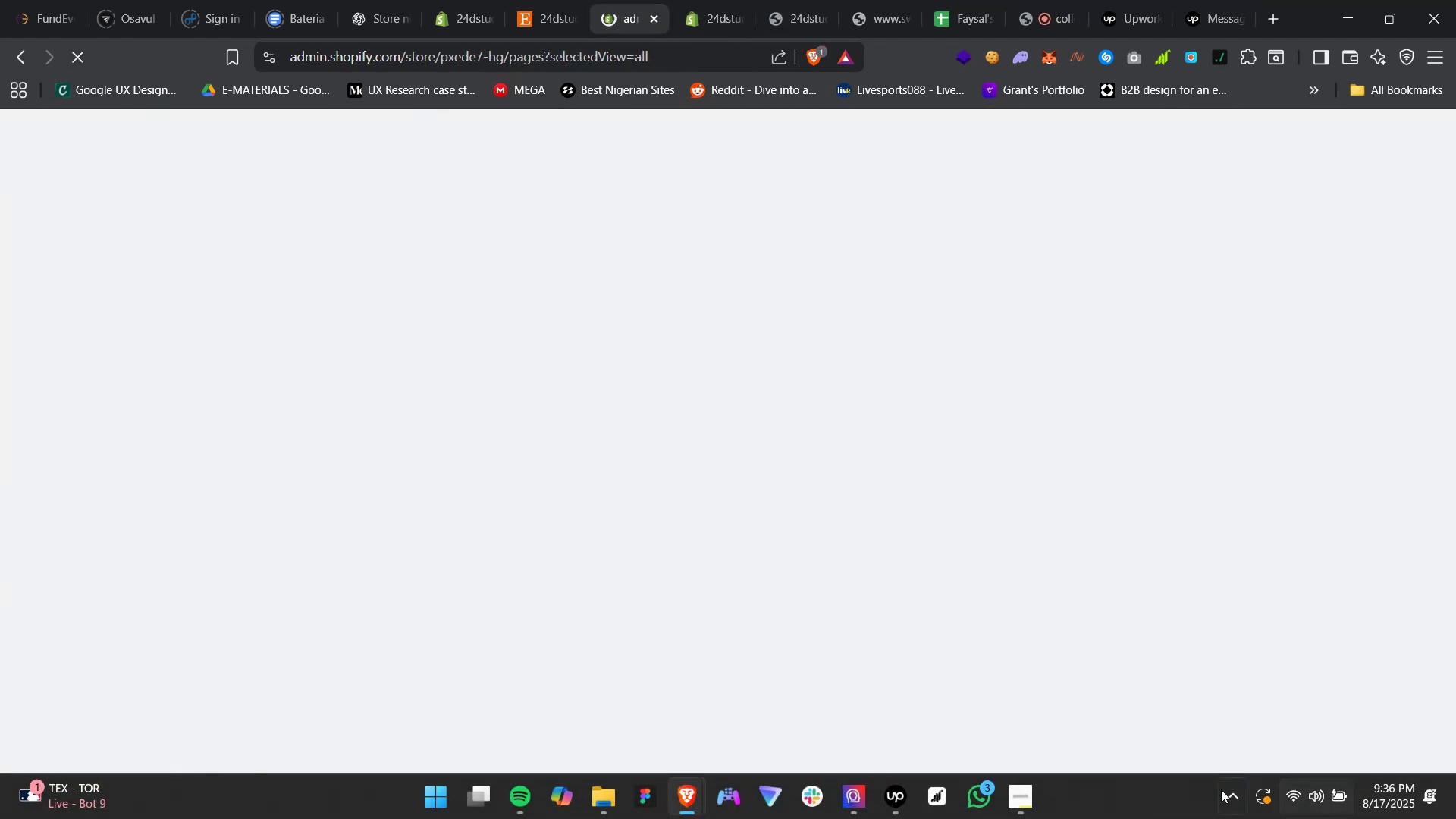 
left_click([1013, 801])
 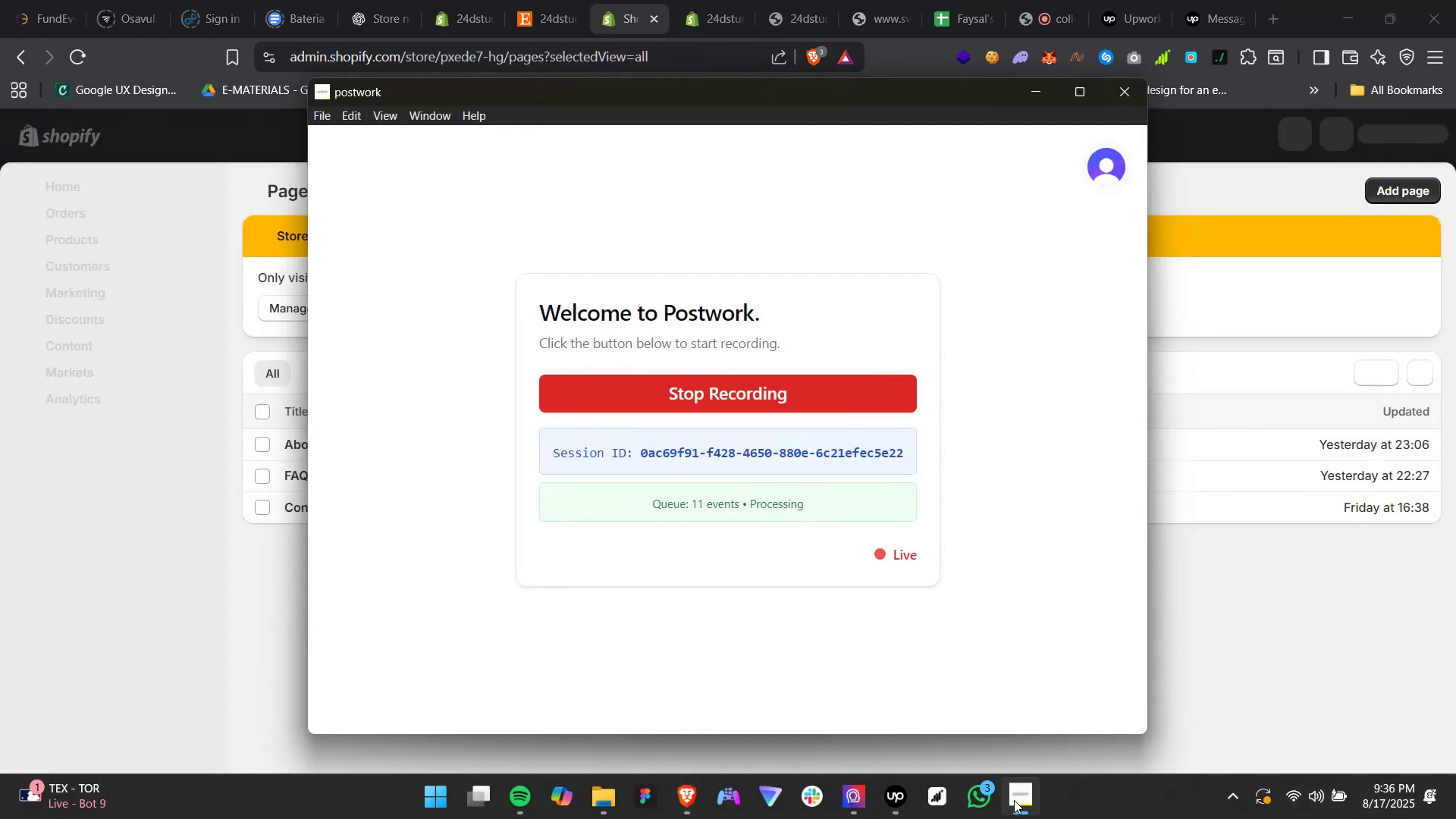 
left_click([1014, 800])
 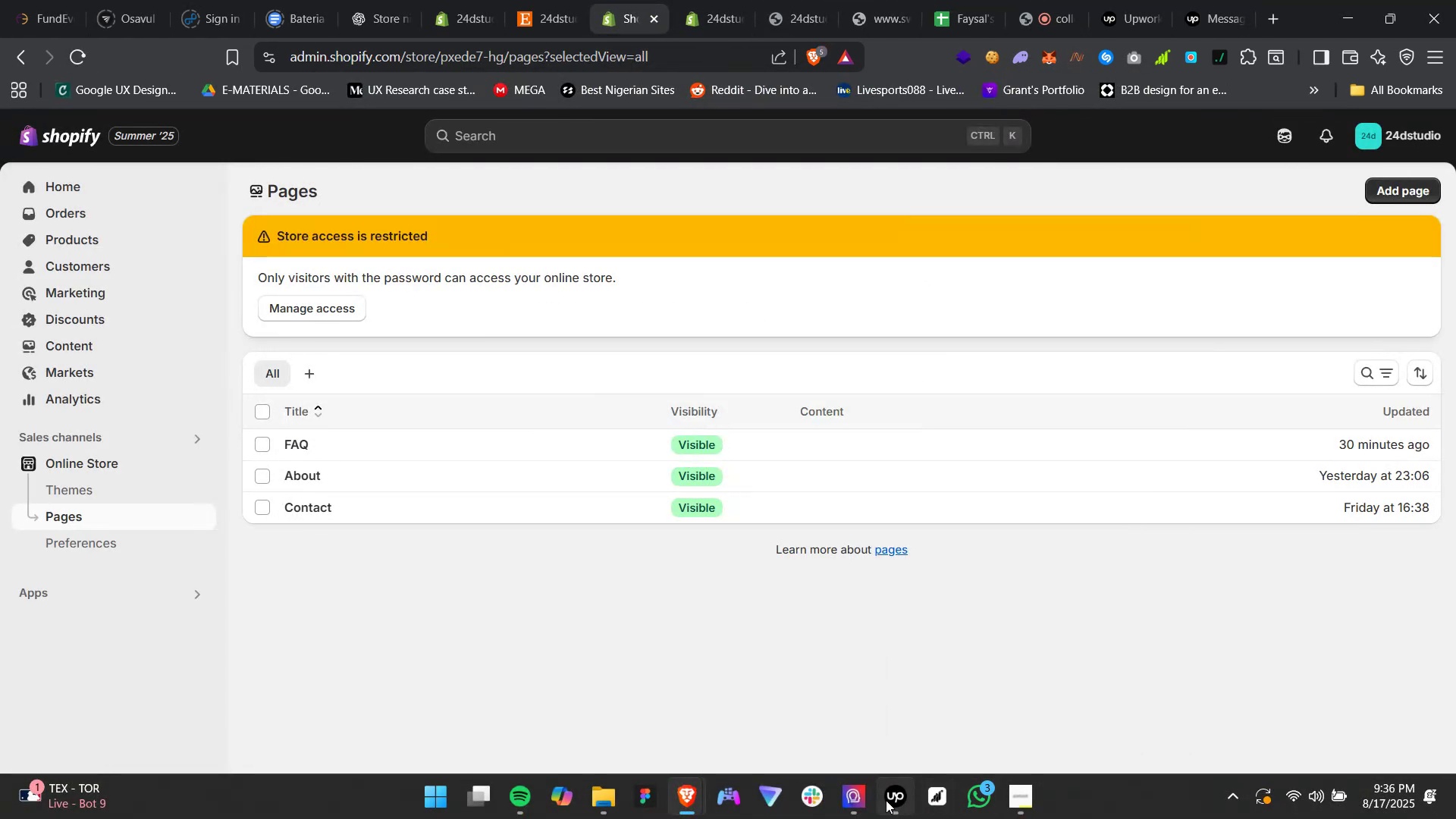 
left_click([886, 799])
 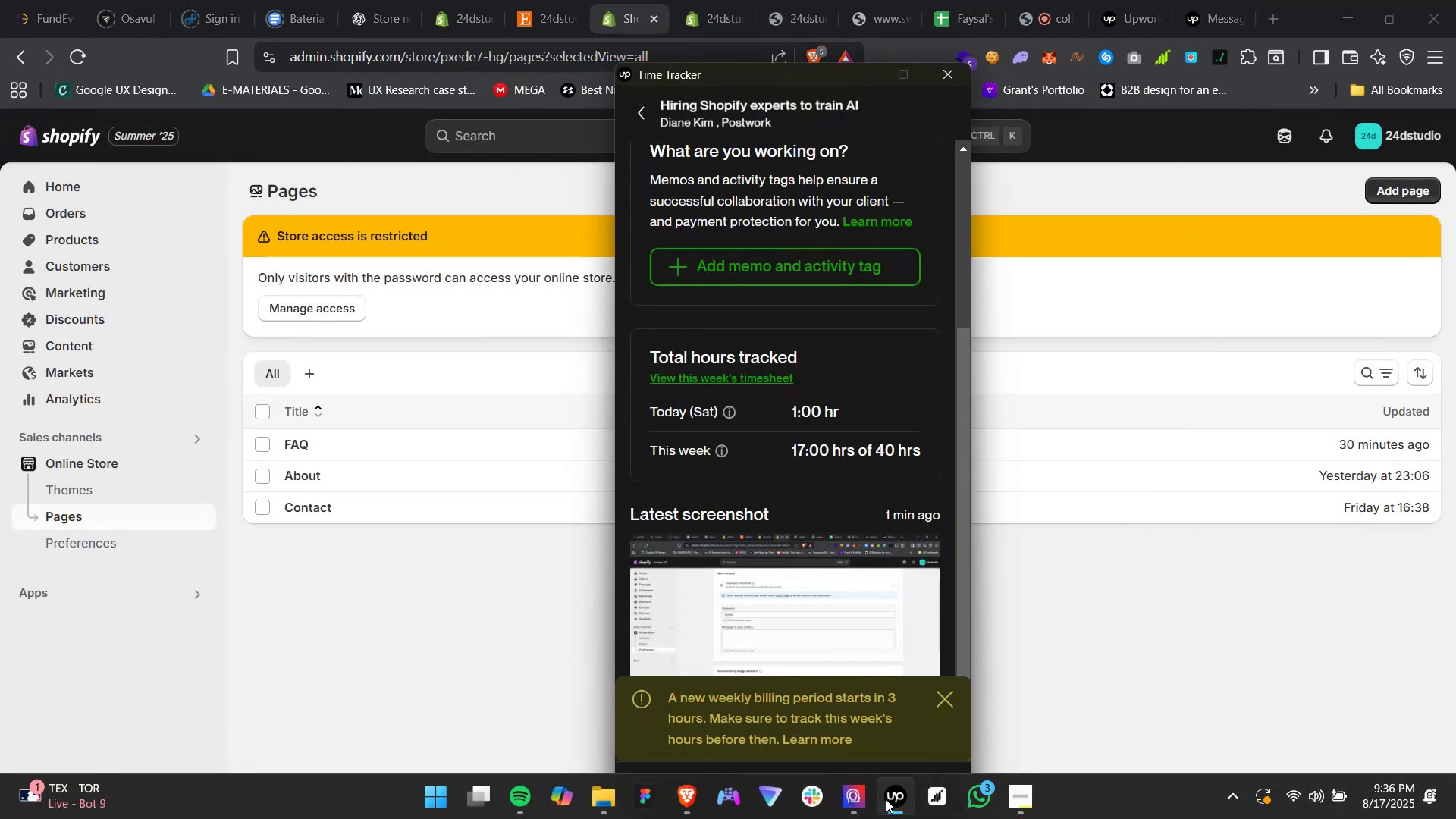 